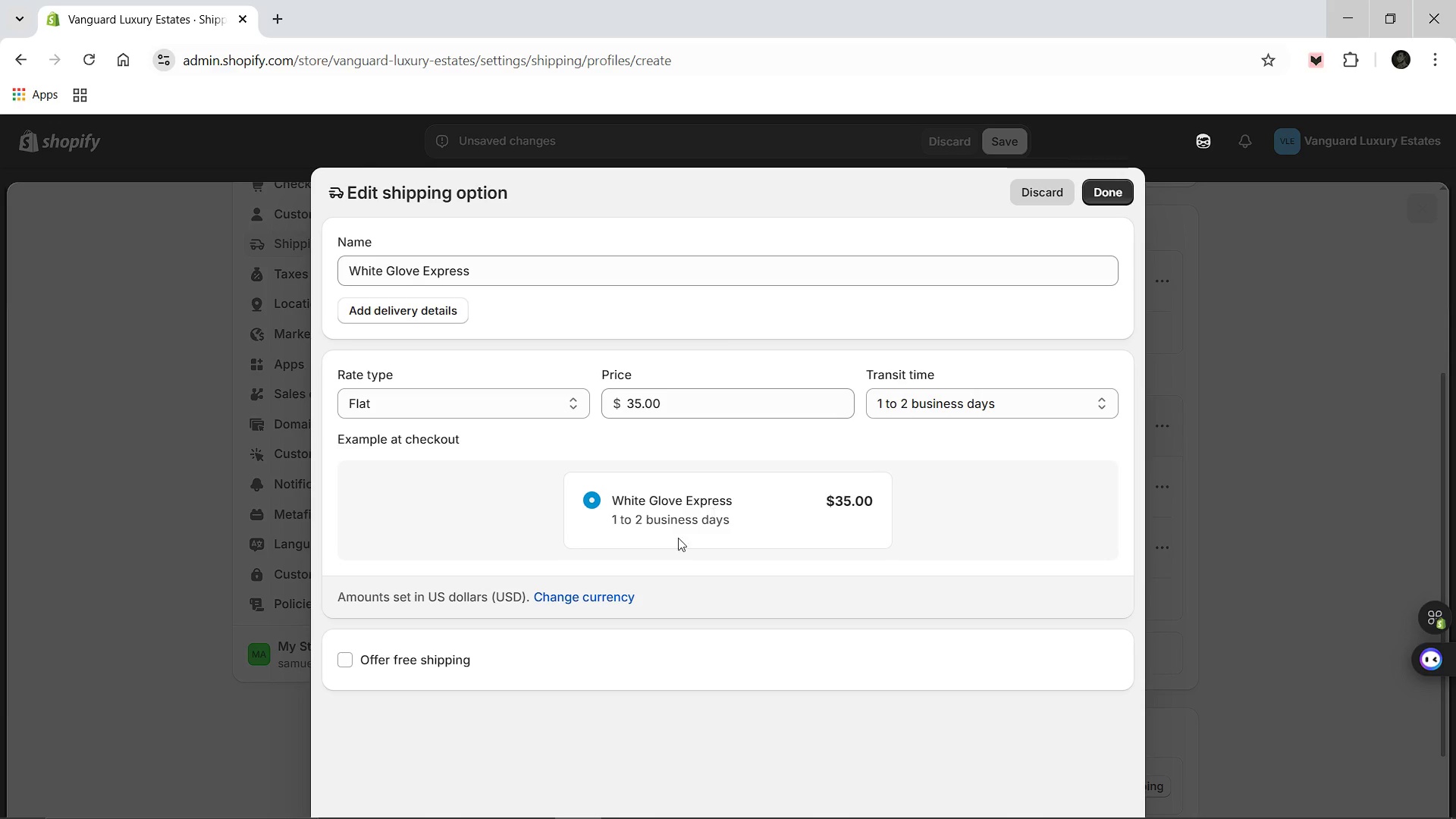 
left_click([635, 399])
 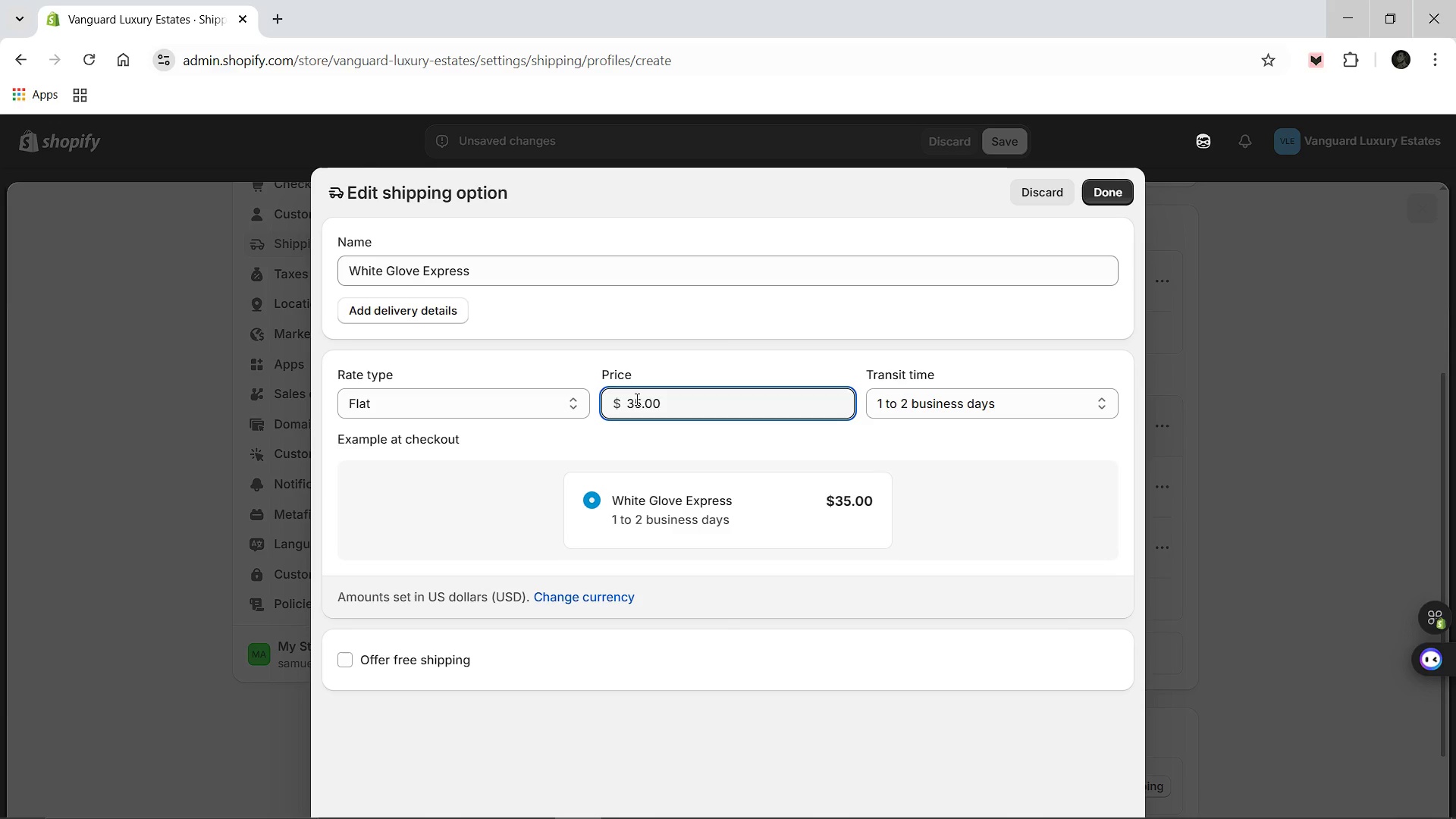 
key(Backspace)
 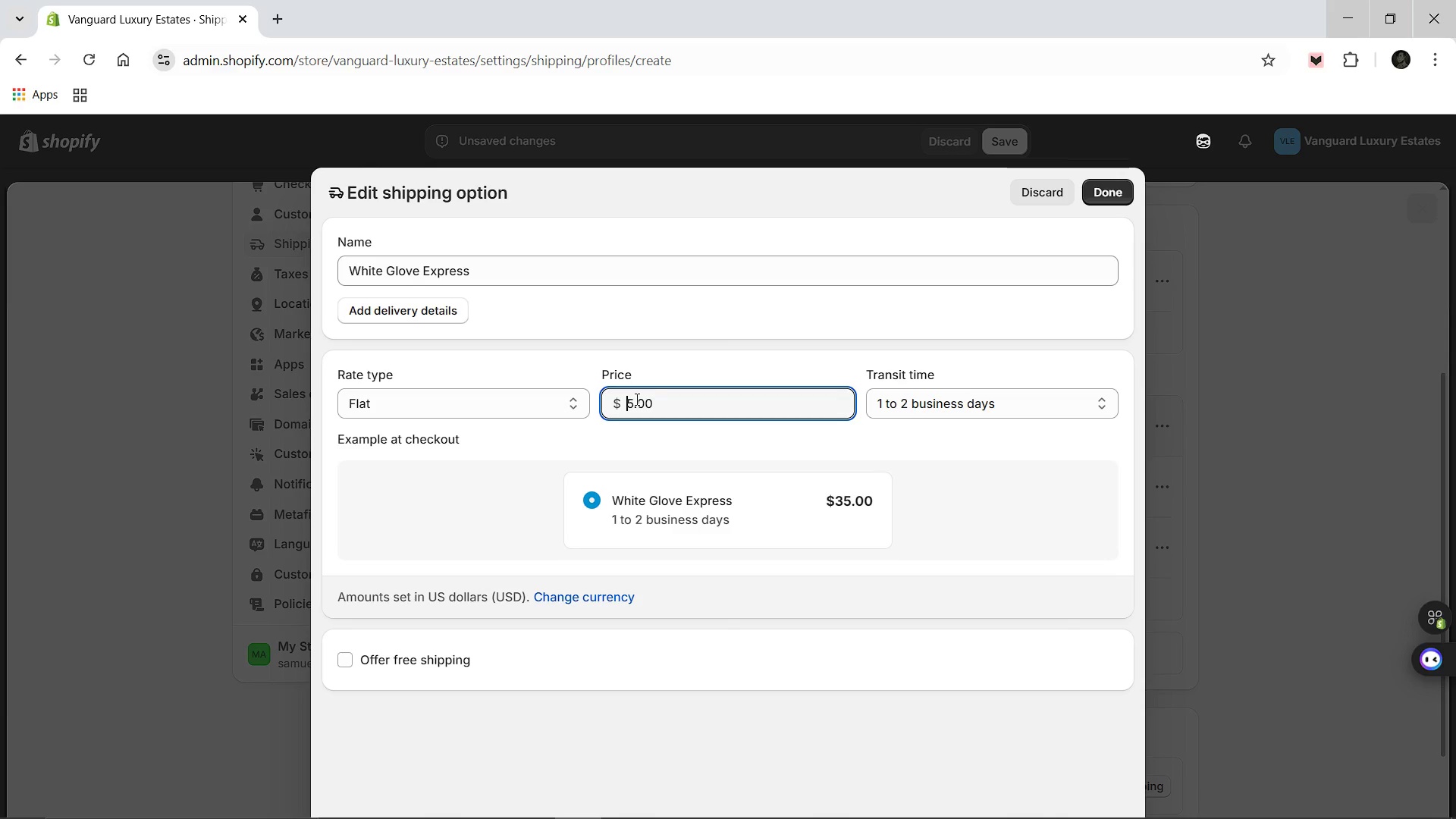 
key(1)
 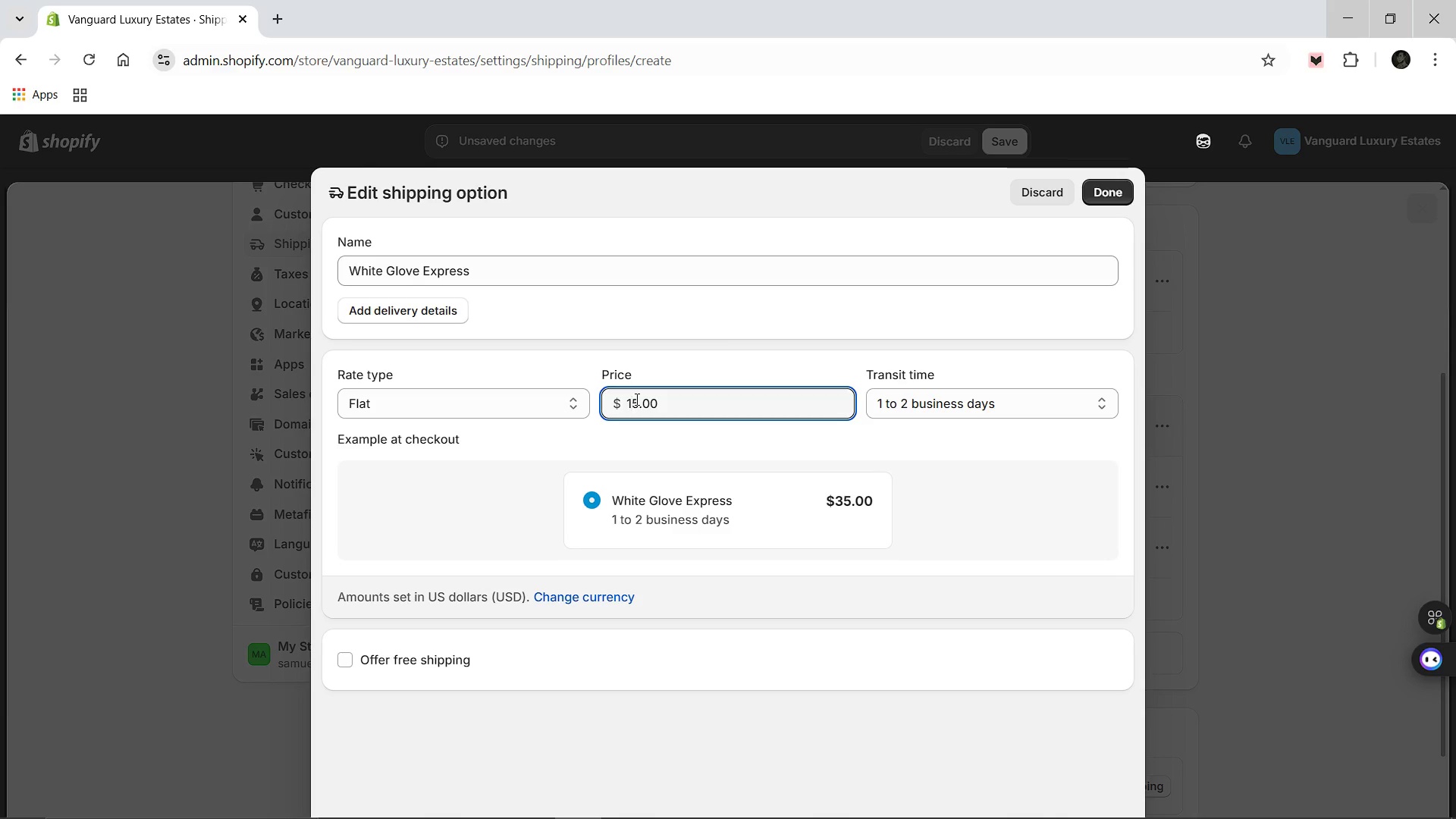 
key(ArrowRight)
 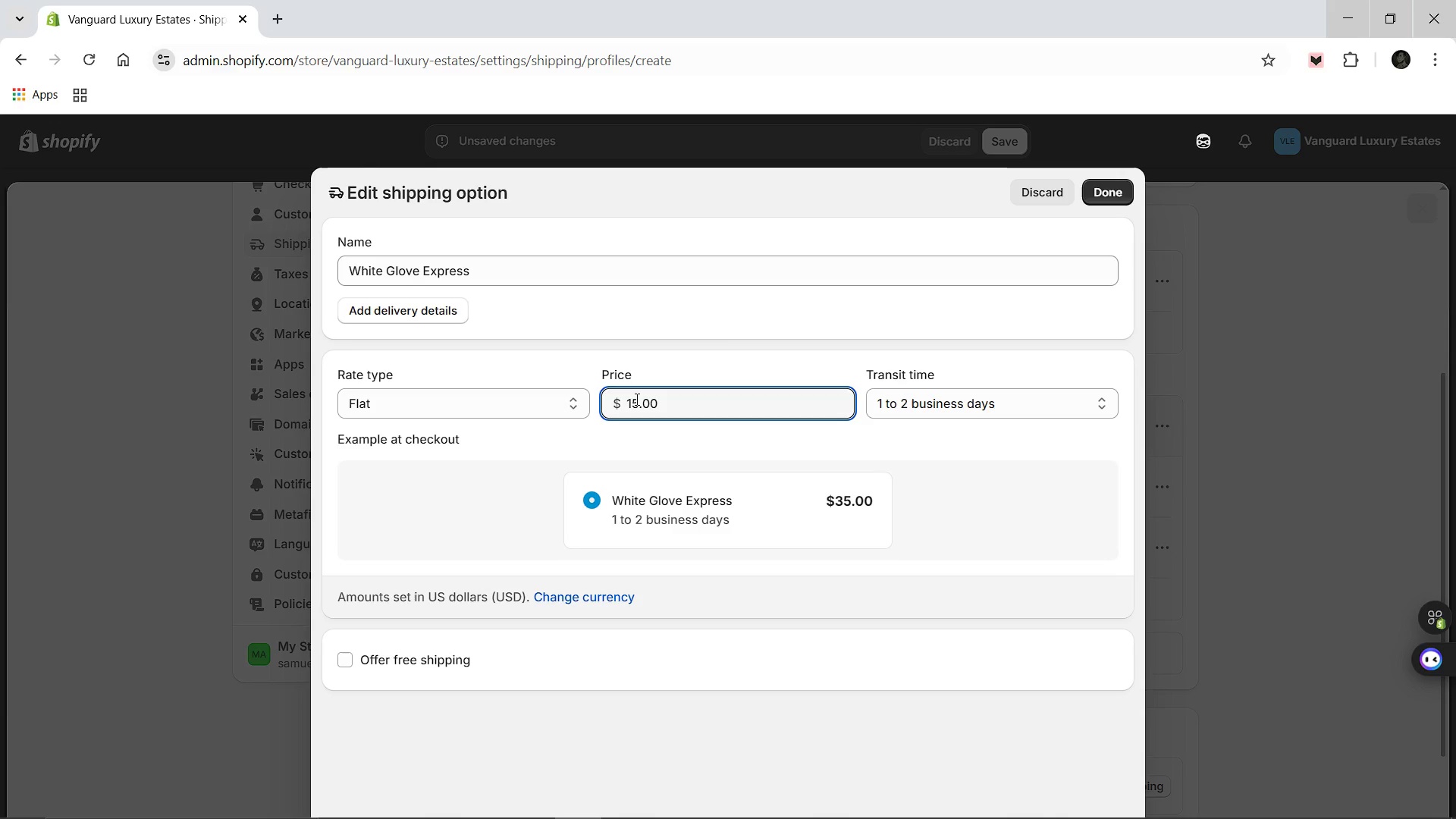 
key(0)
 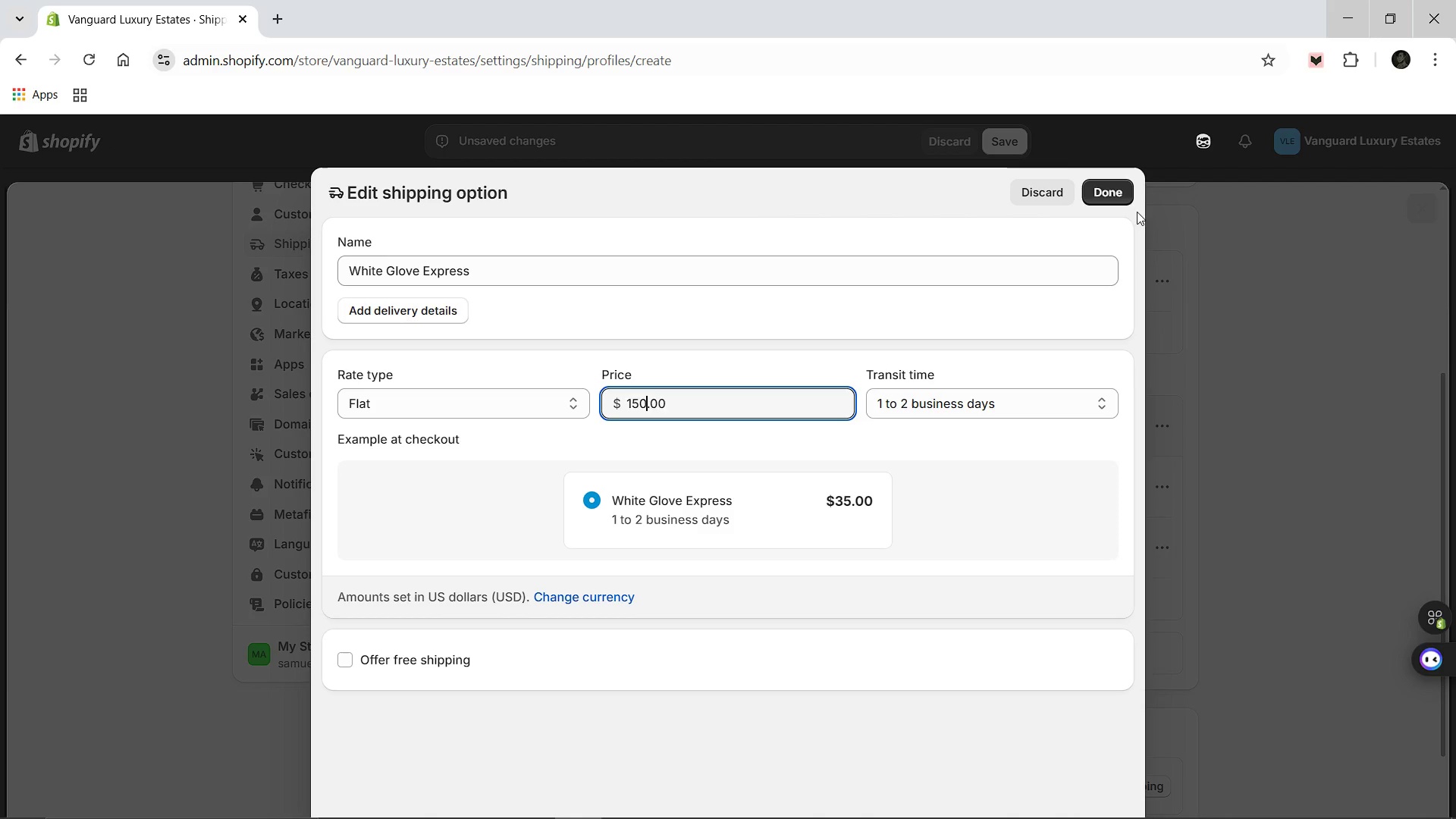 
left_click([1125, 200])
 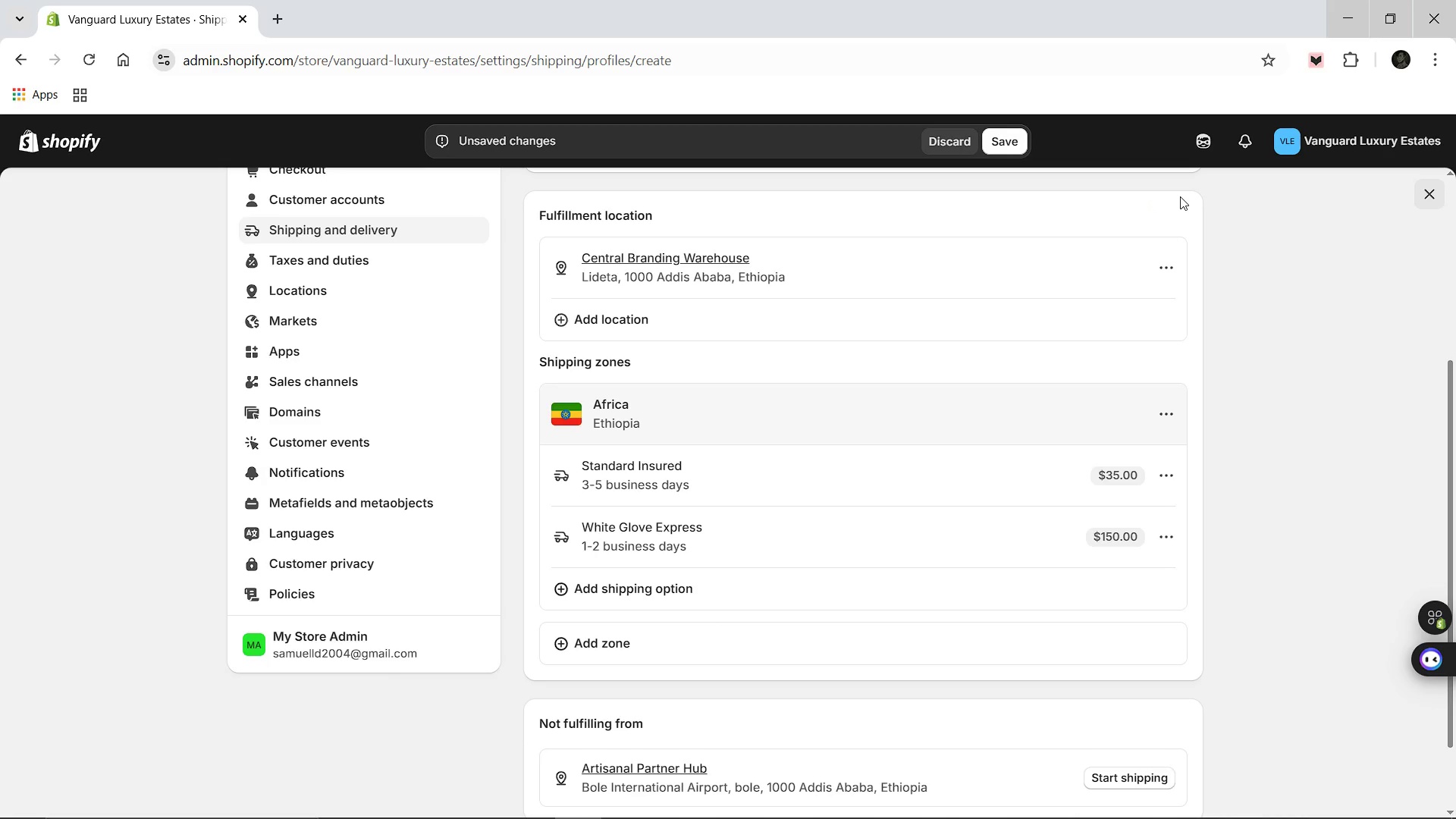 
wait(48.98)
 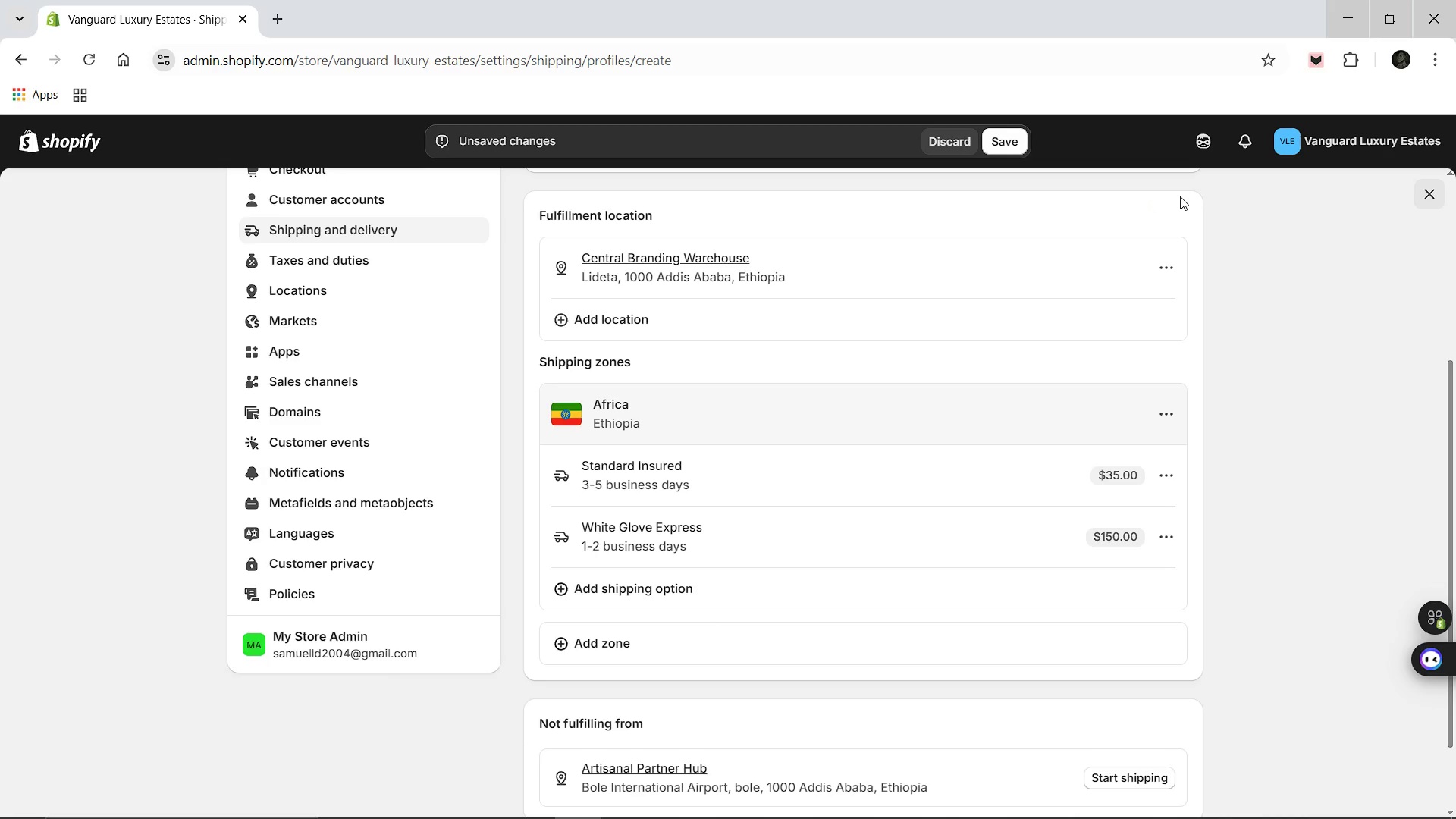 
left_click([1001, 140])
 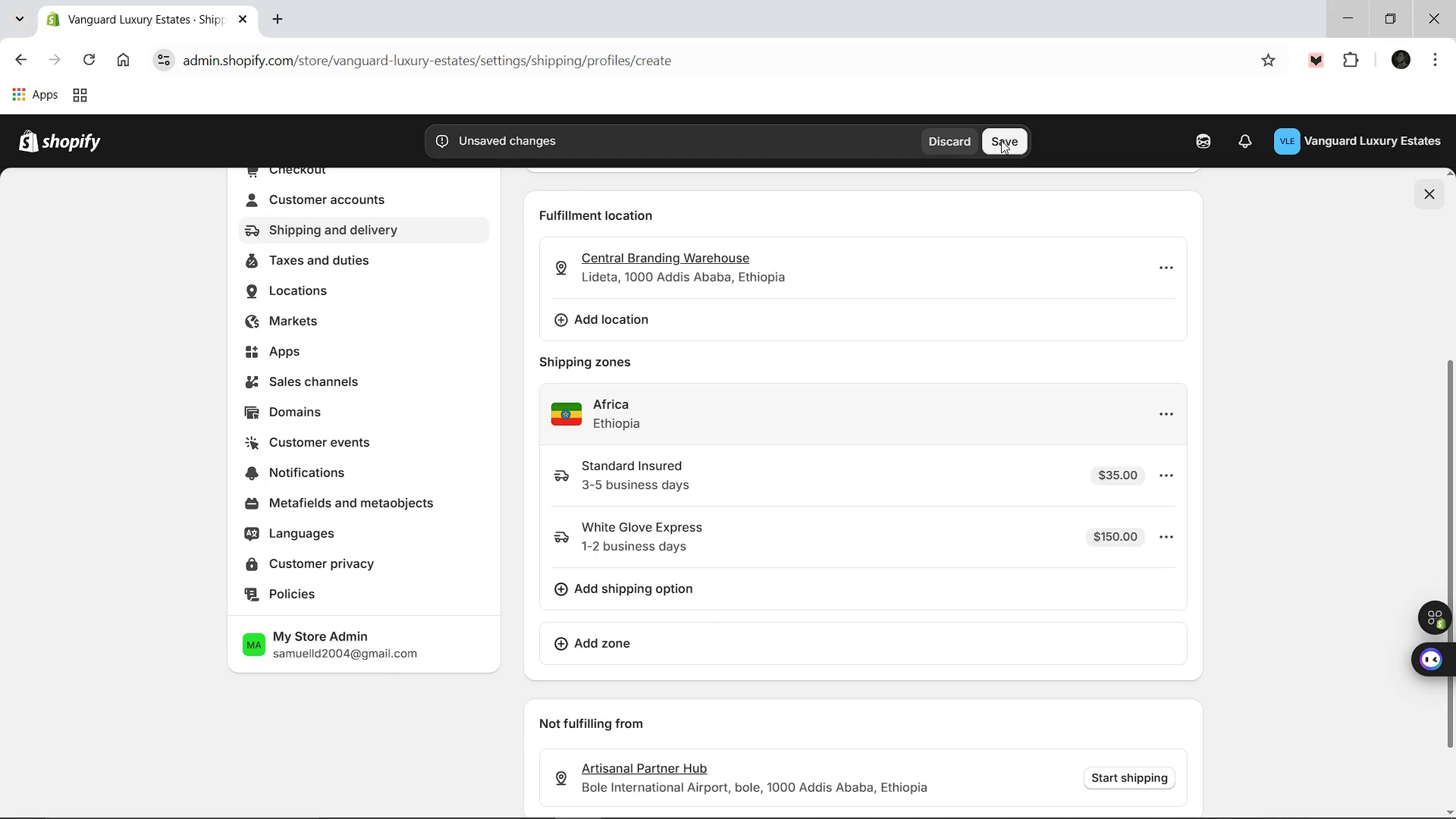 
mouse_move([999, 185])
 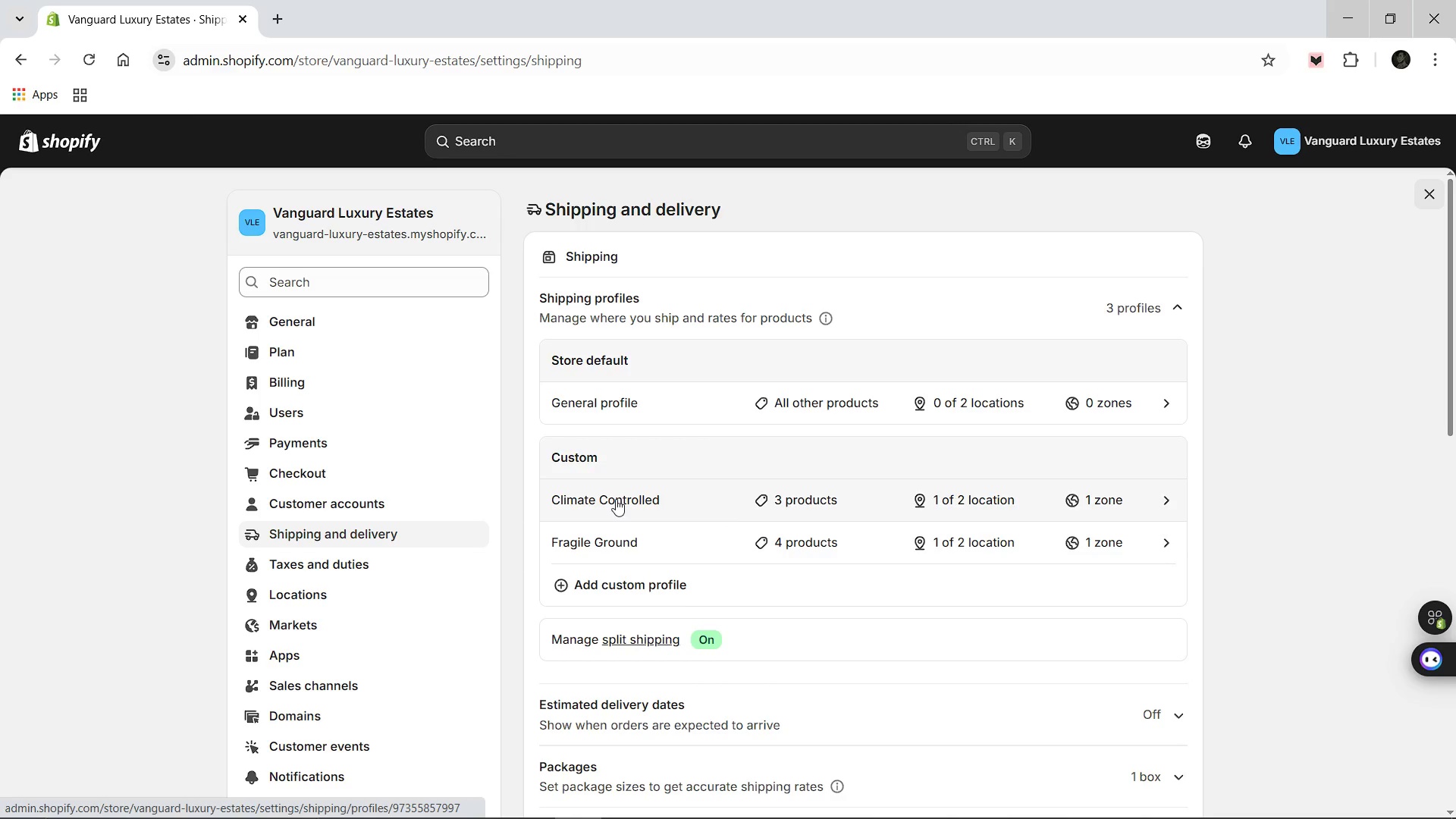 
left_click([616, 499])
 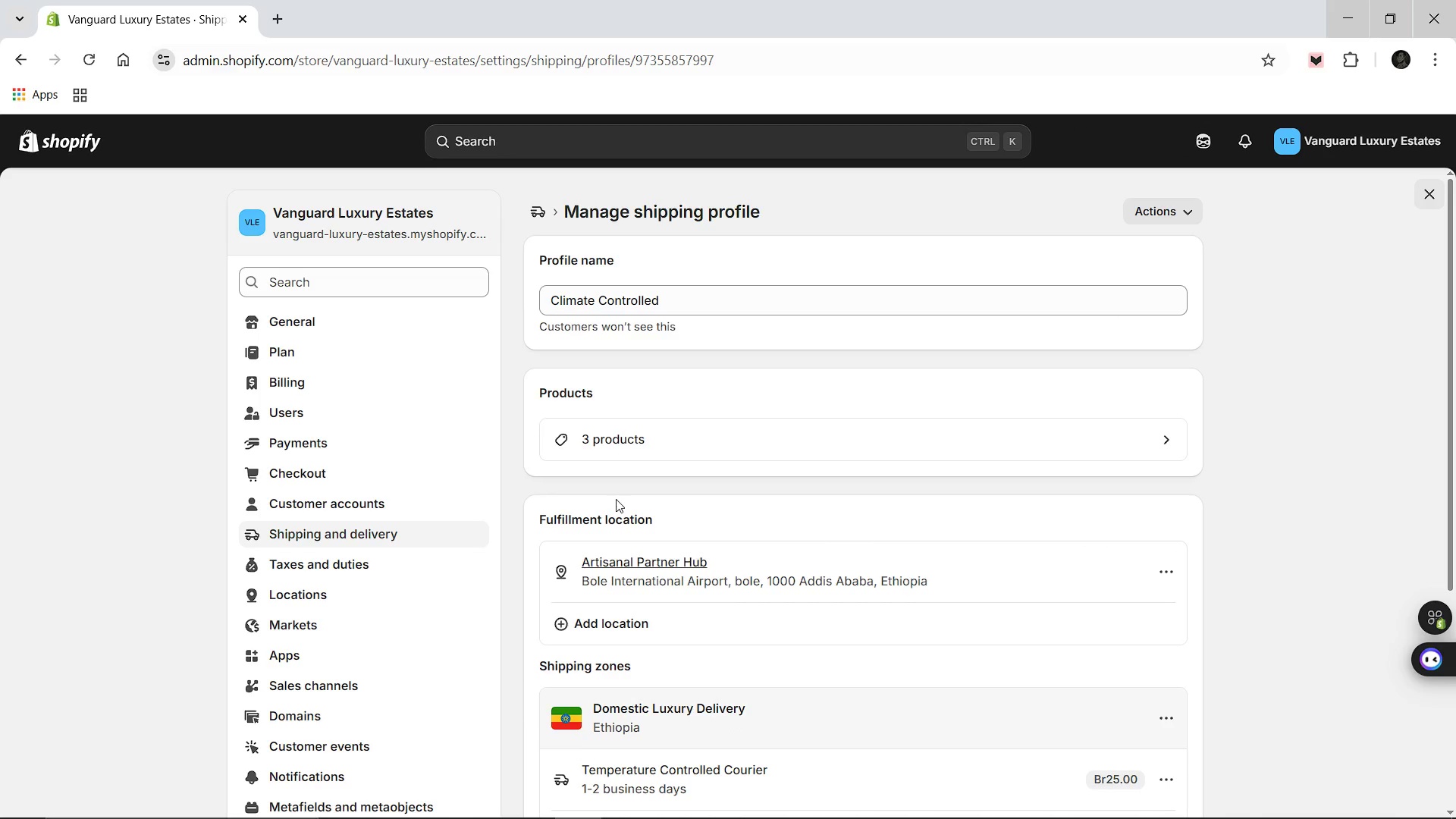 
wait(7.02)
 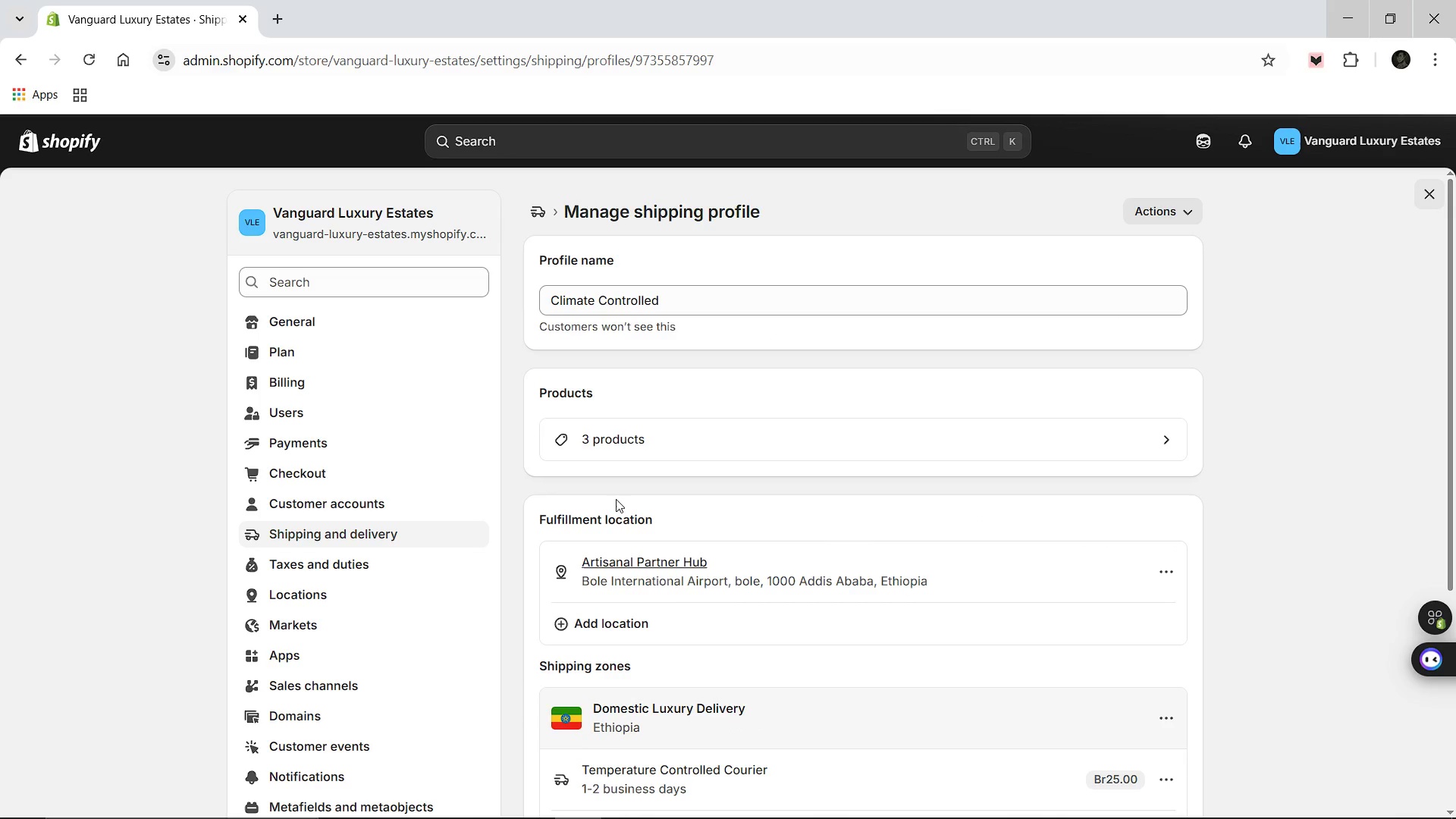 
left_click([597, 435])
 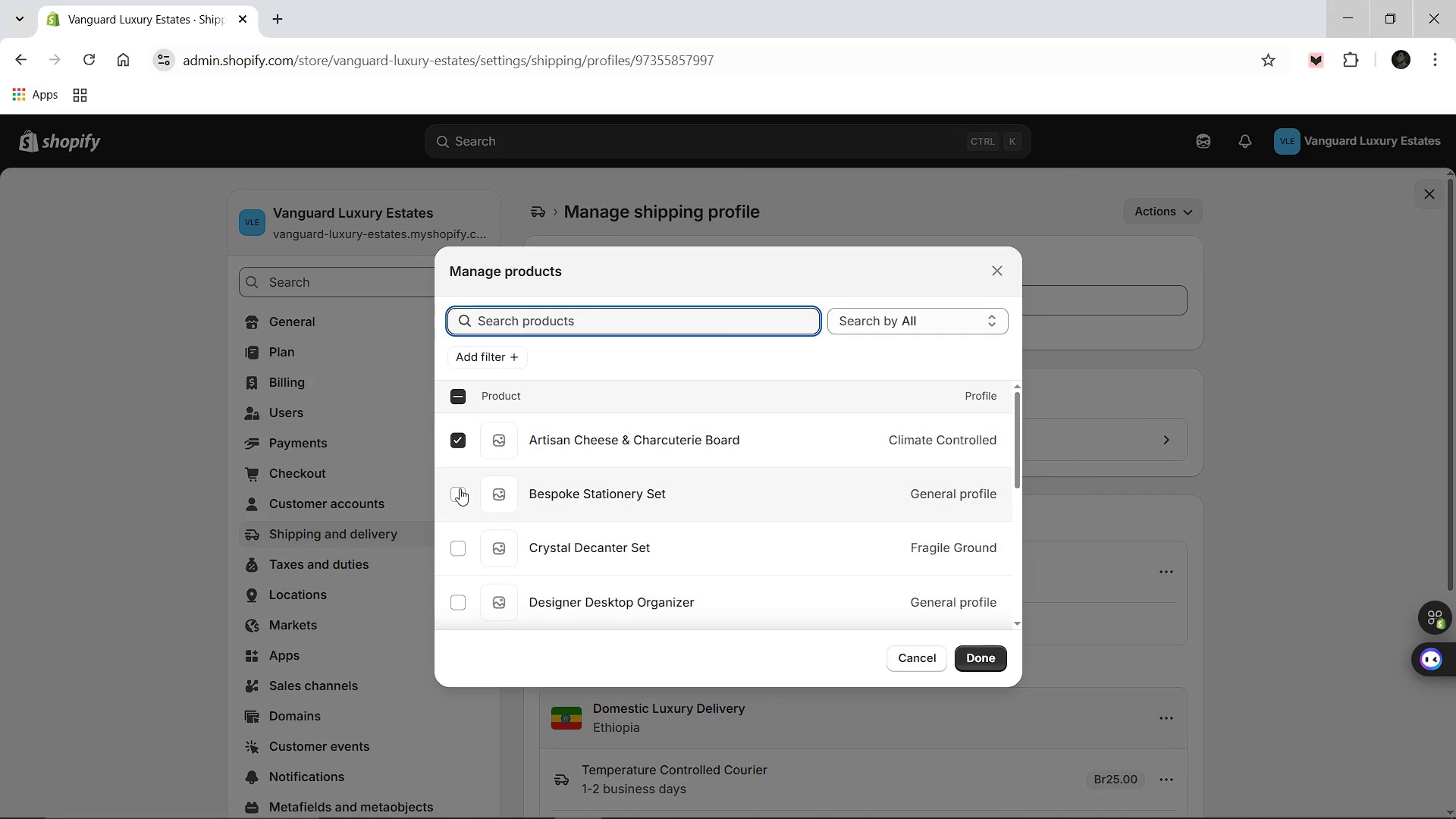 
wait(5.58)
 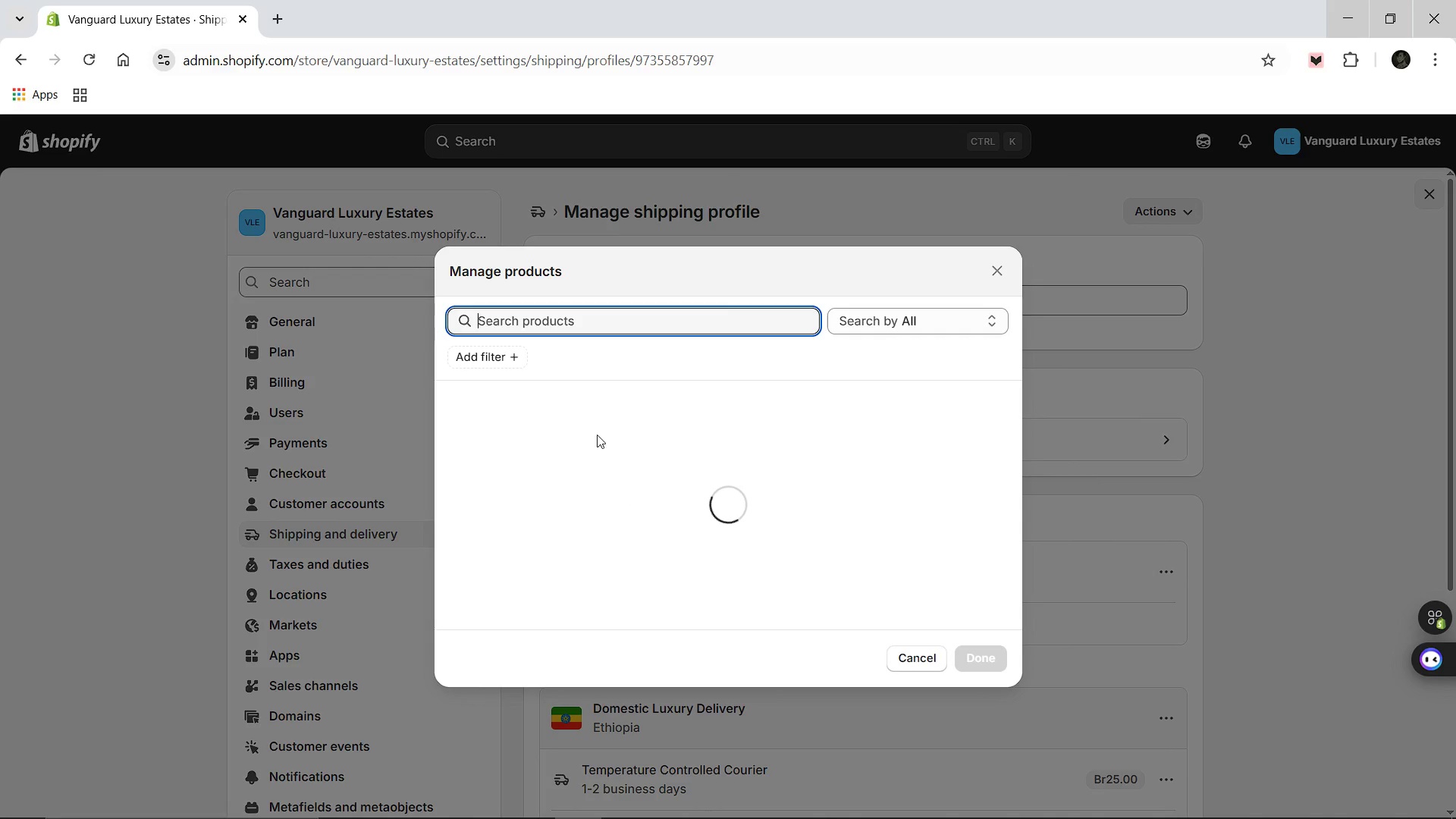 
scroll: coordinate [450, 500], scroll_direction: down, amount: 2.0
 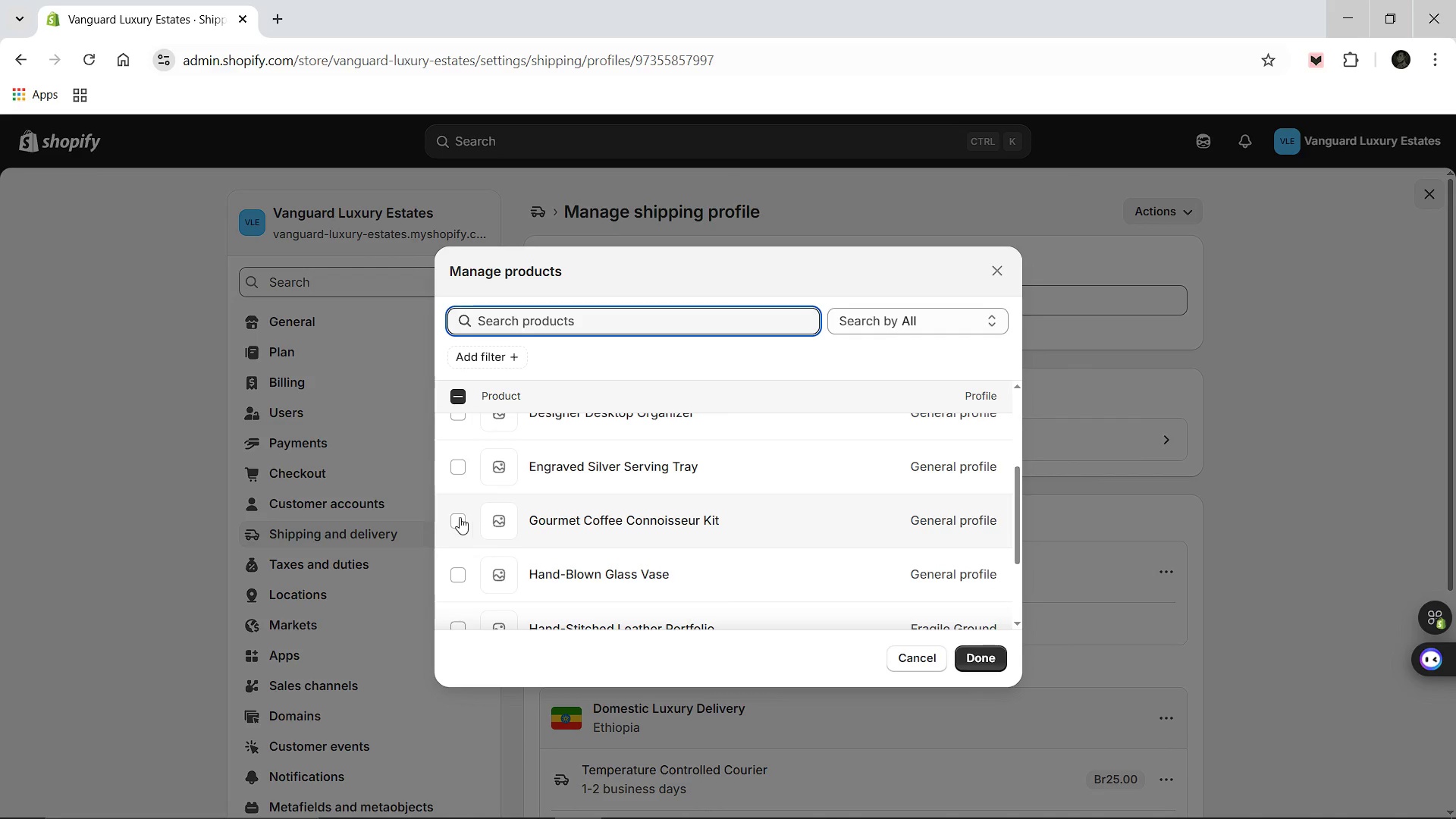 
left_click([457, 518])
 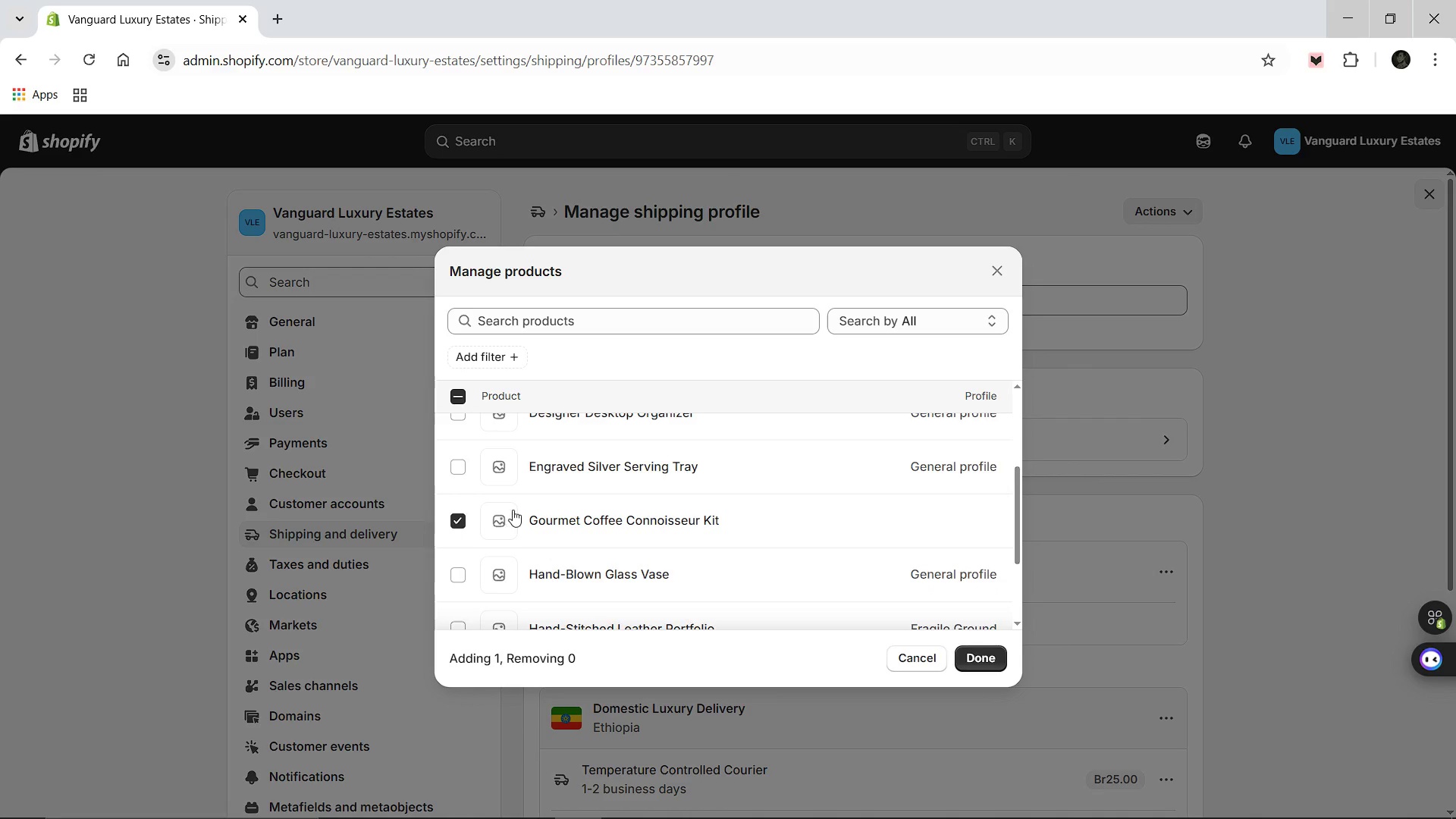 
scroll: coordinate [513, 510], scroll_direction: down, amount: 4.0
 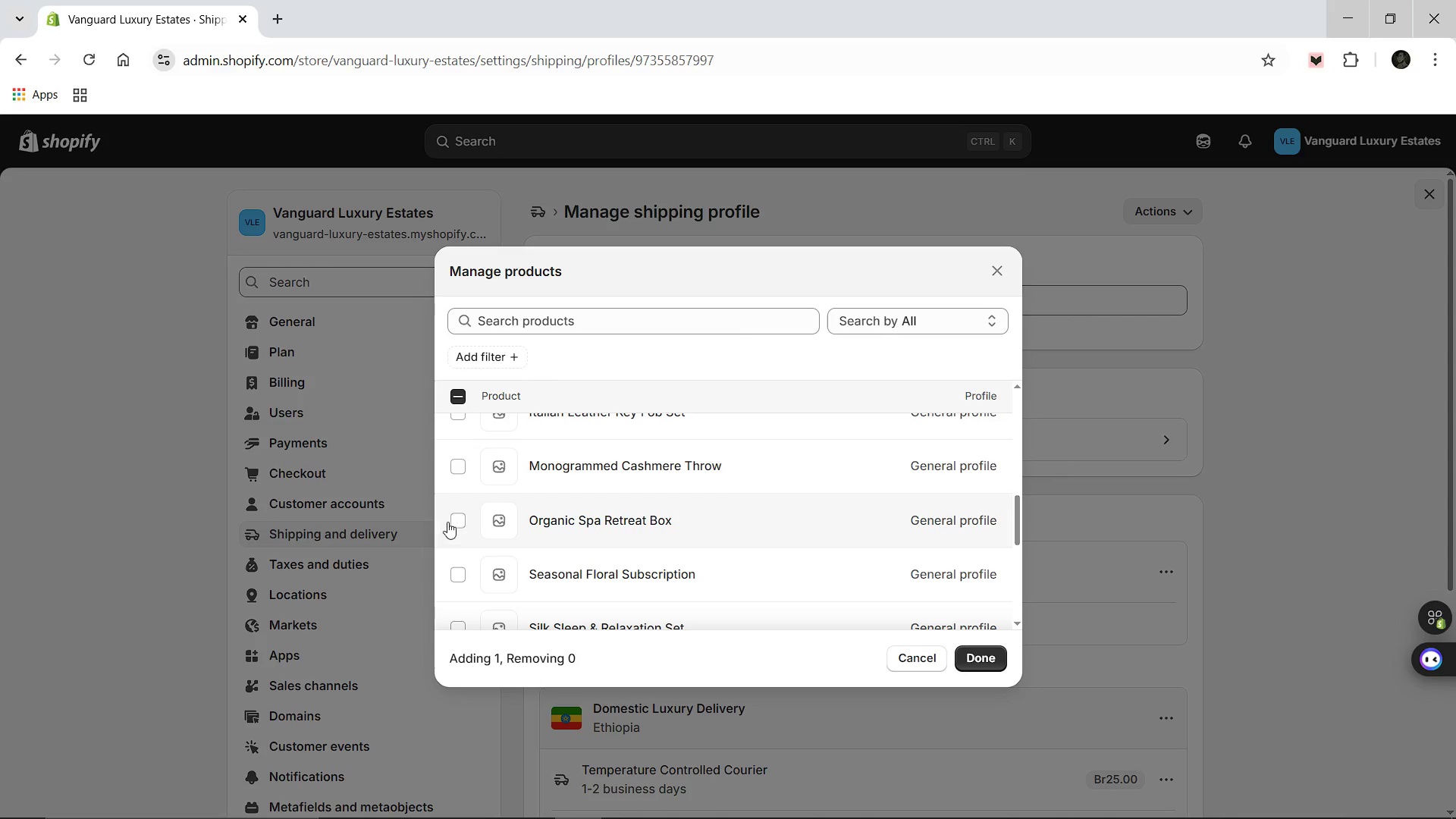 
left_click([459, 522])
 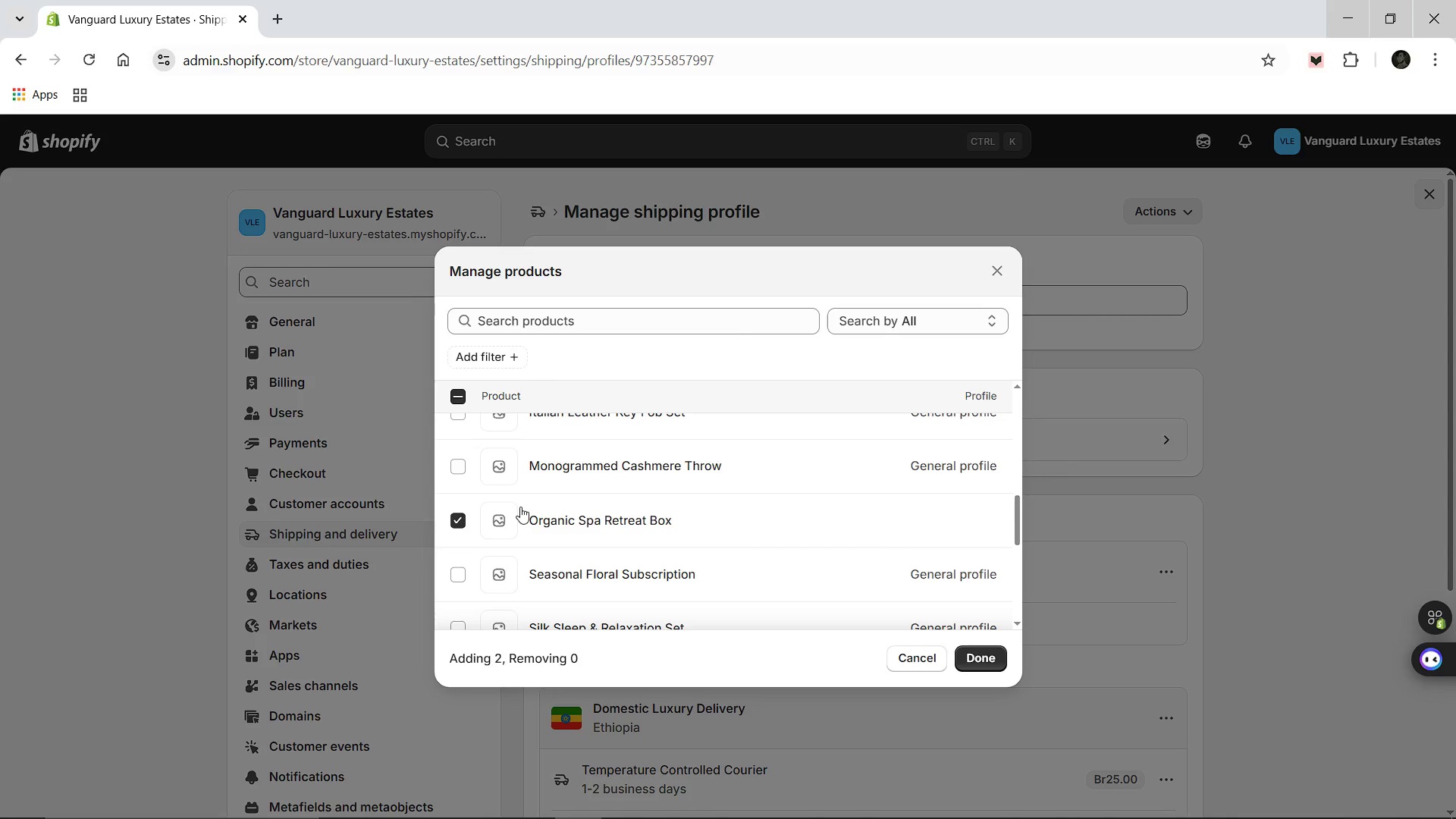 
wait(5.78)
 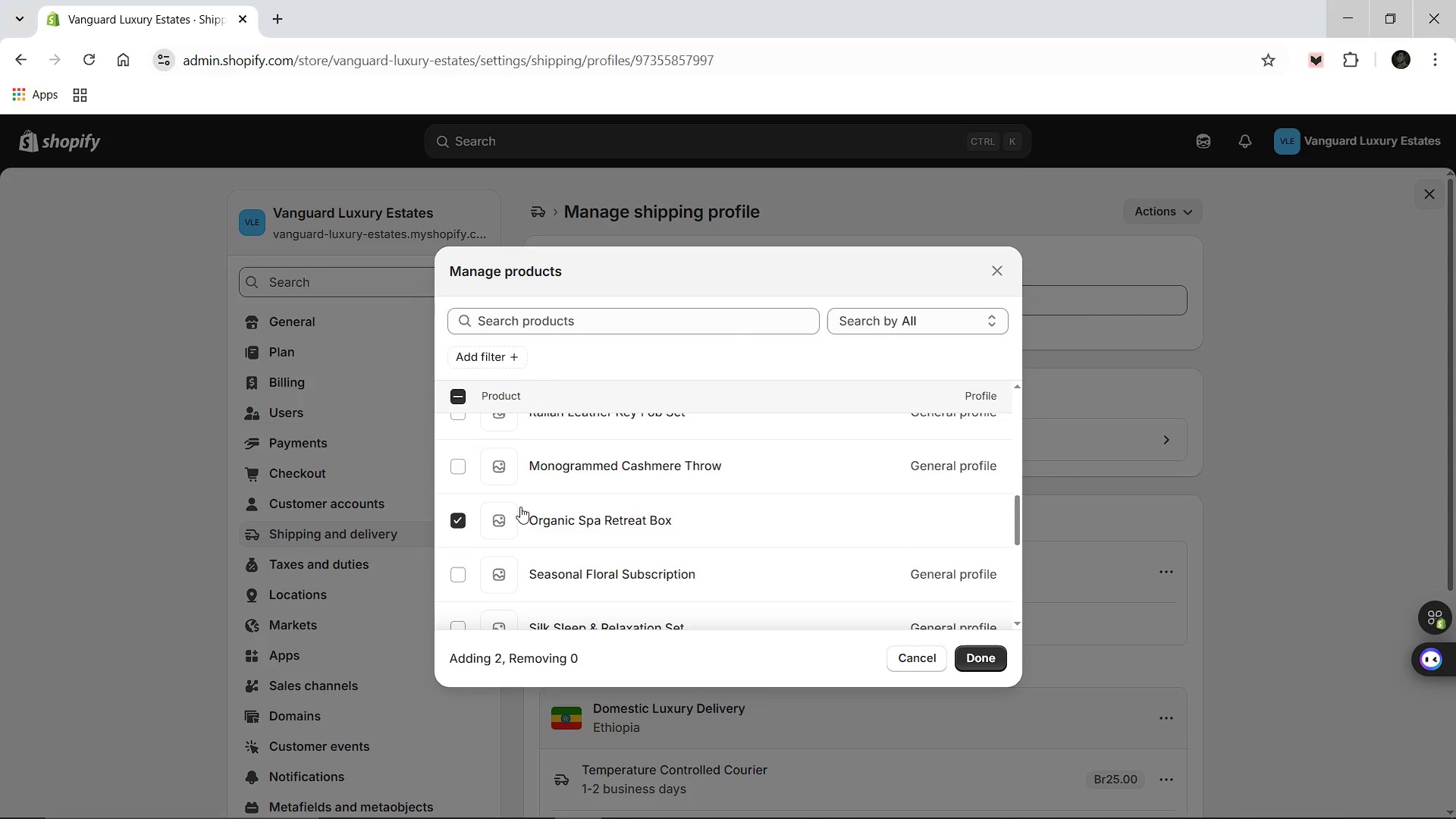 
scroll: coordinate [520, 507], scroll_direction: down, amount: 1.0
 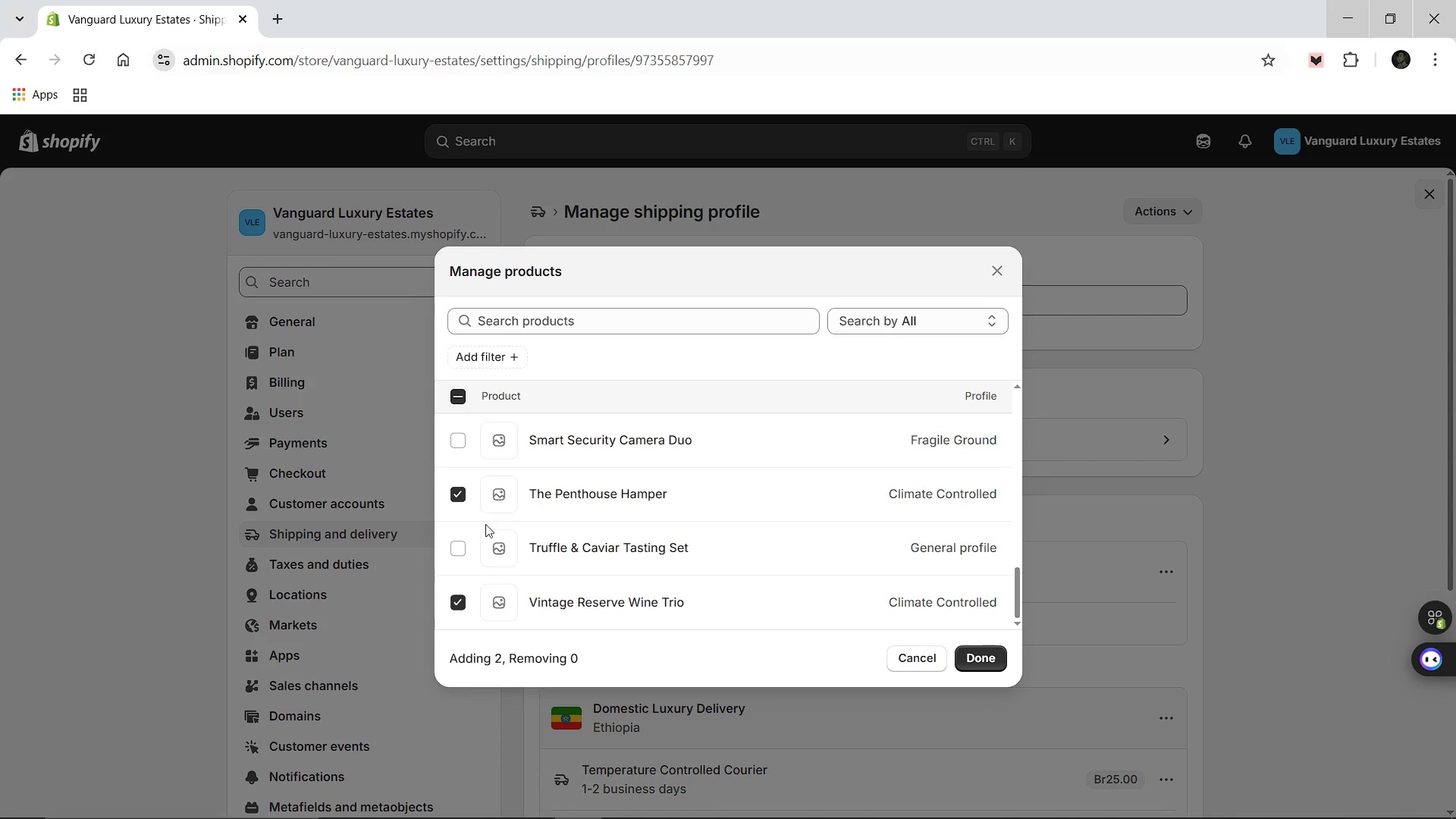 
left_click([457, 541])
 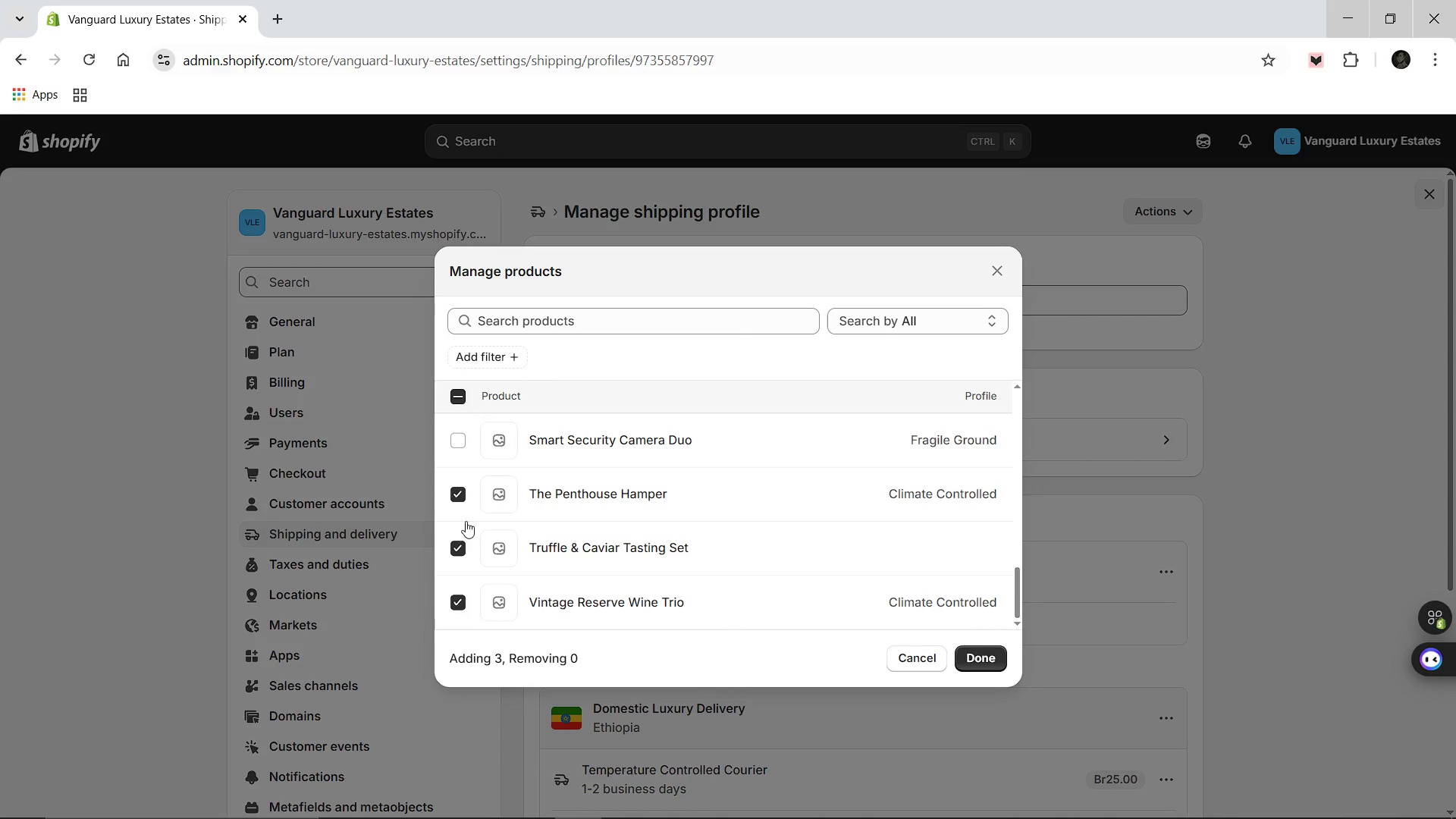 
scroll: coordinate [469, 515], scroll_direction: up, amount: 3.0
 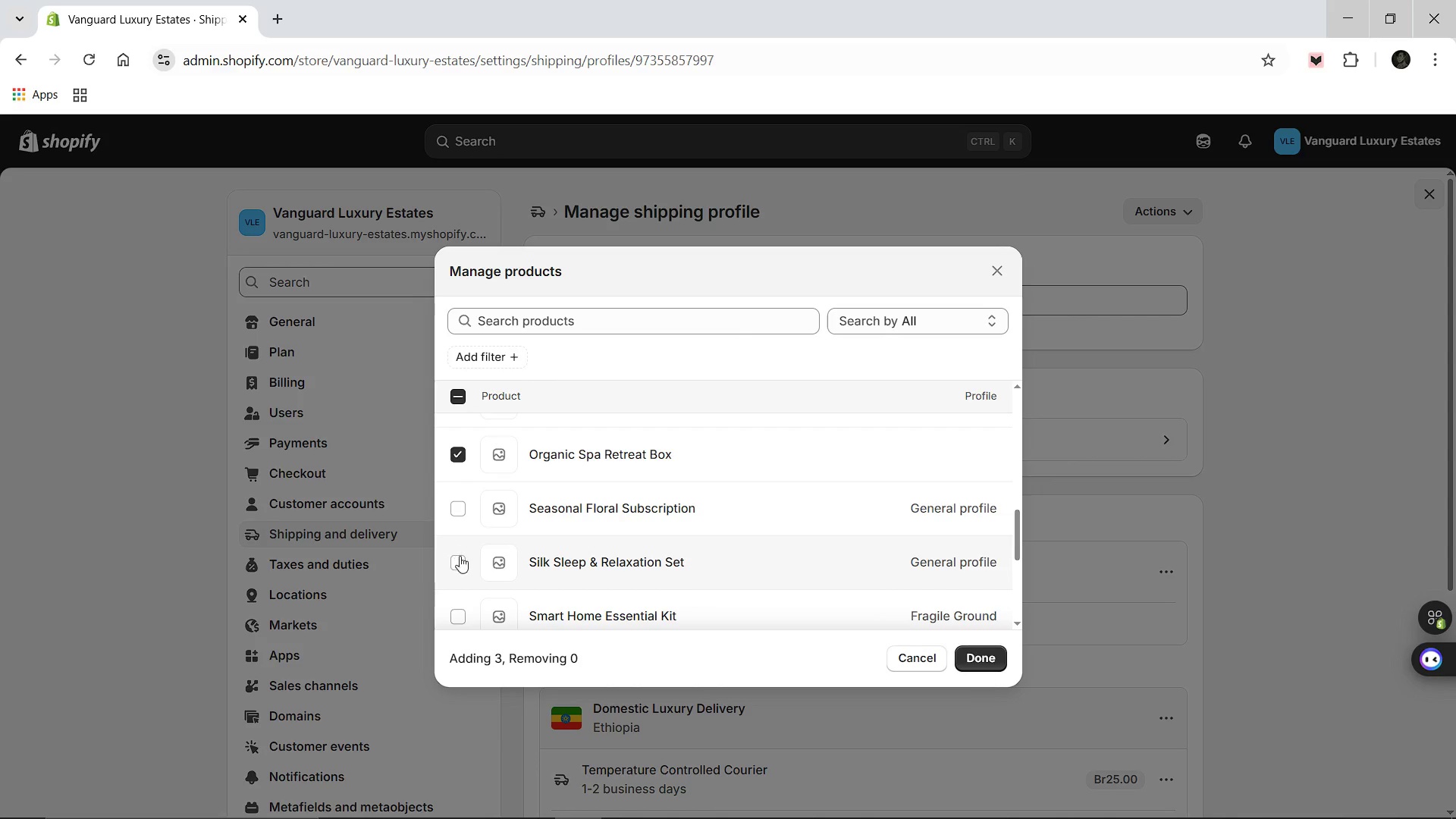 
left_click([460, 557])
 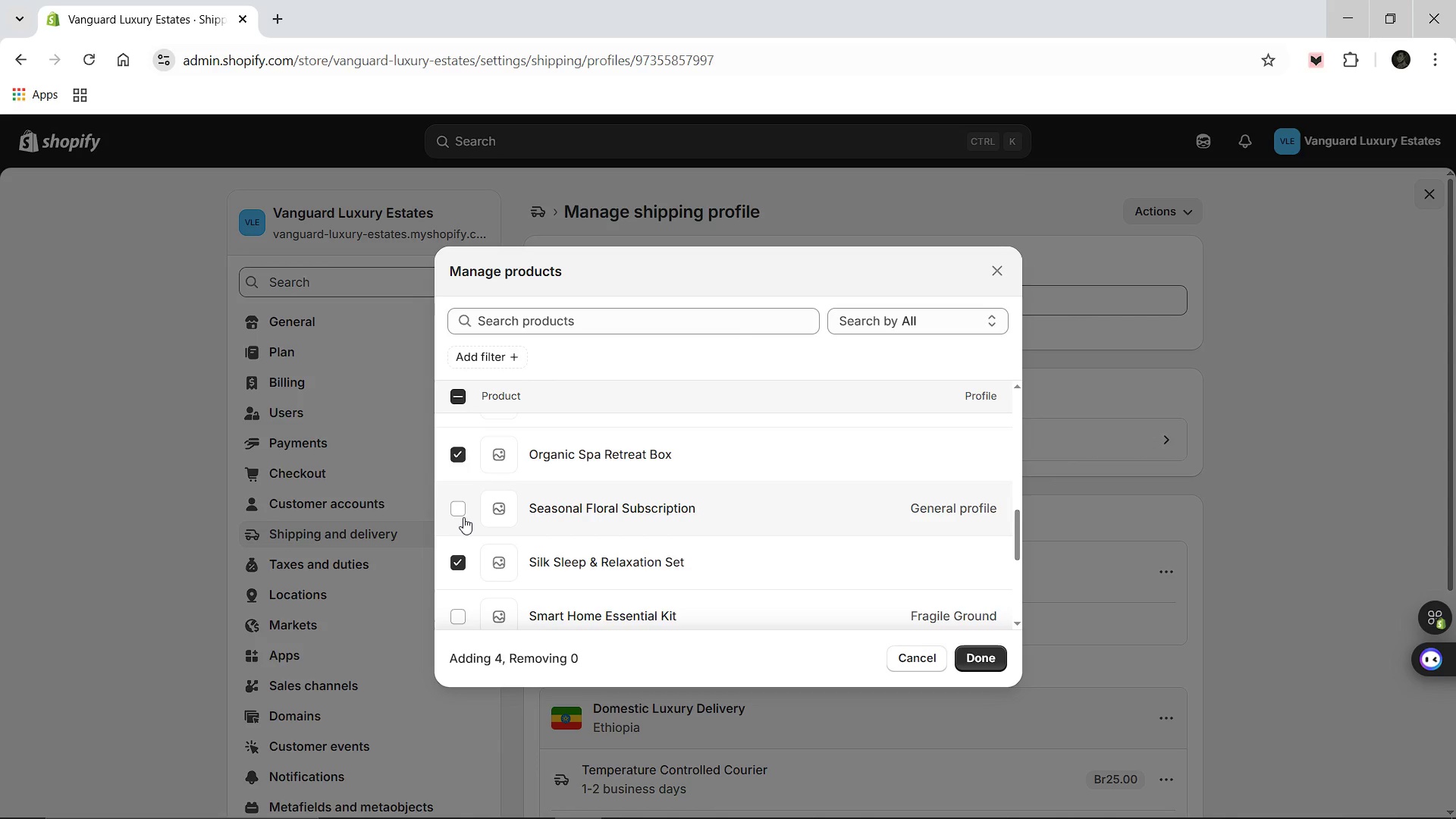 
left_click([463, 512])
 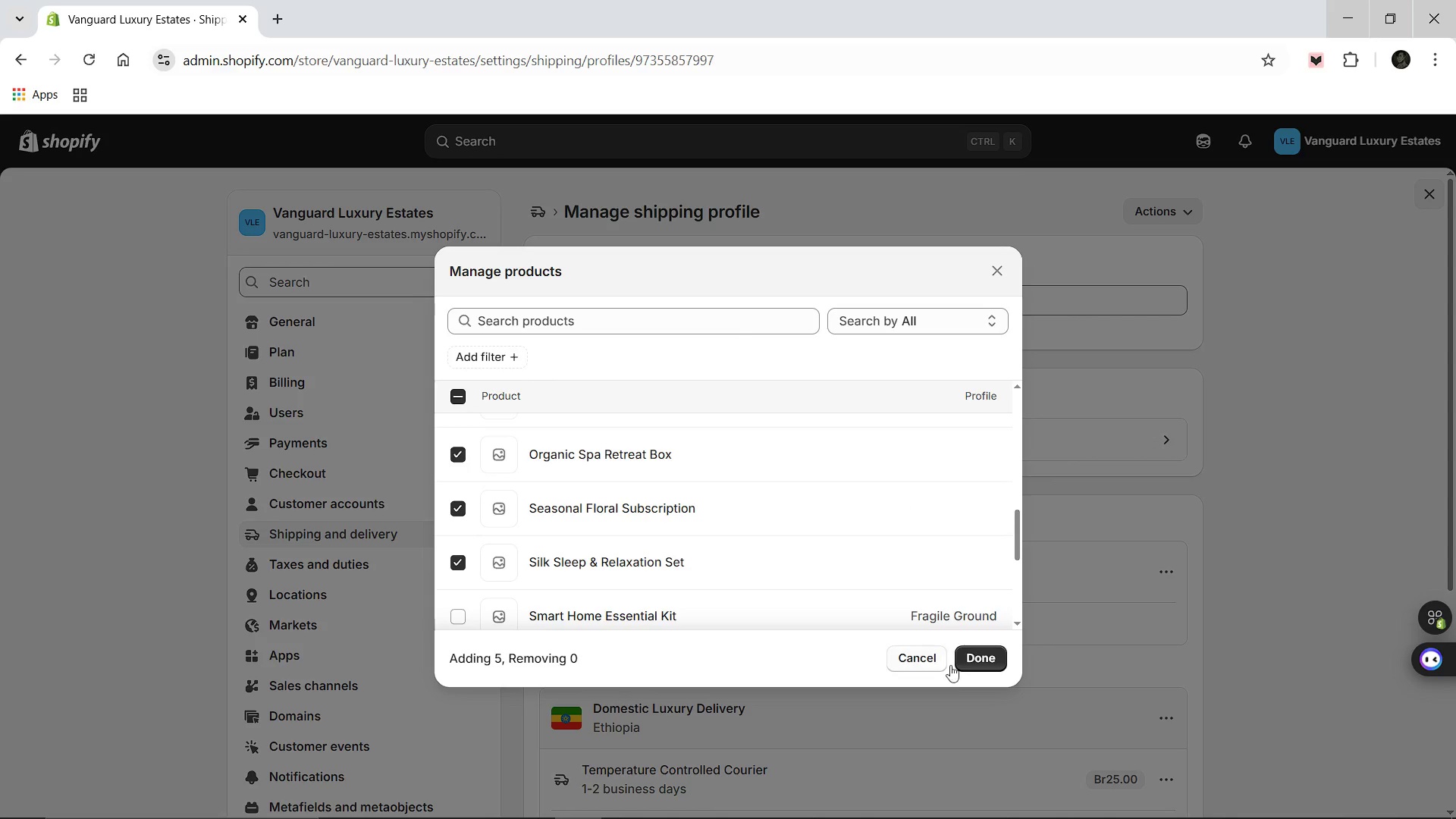 
left_click([967, 660])
 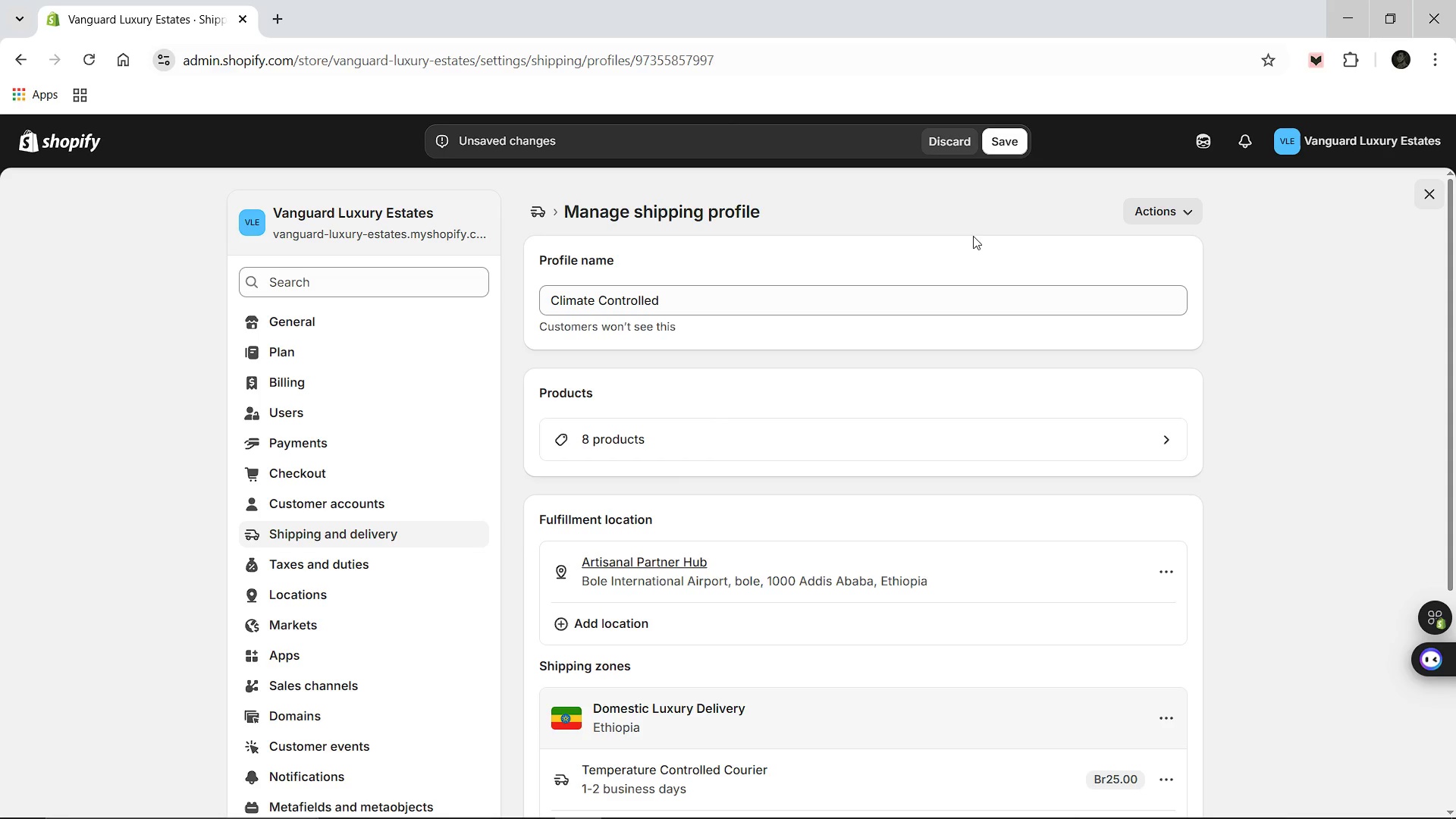 
left_click([1007, 133])
 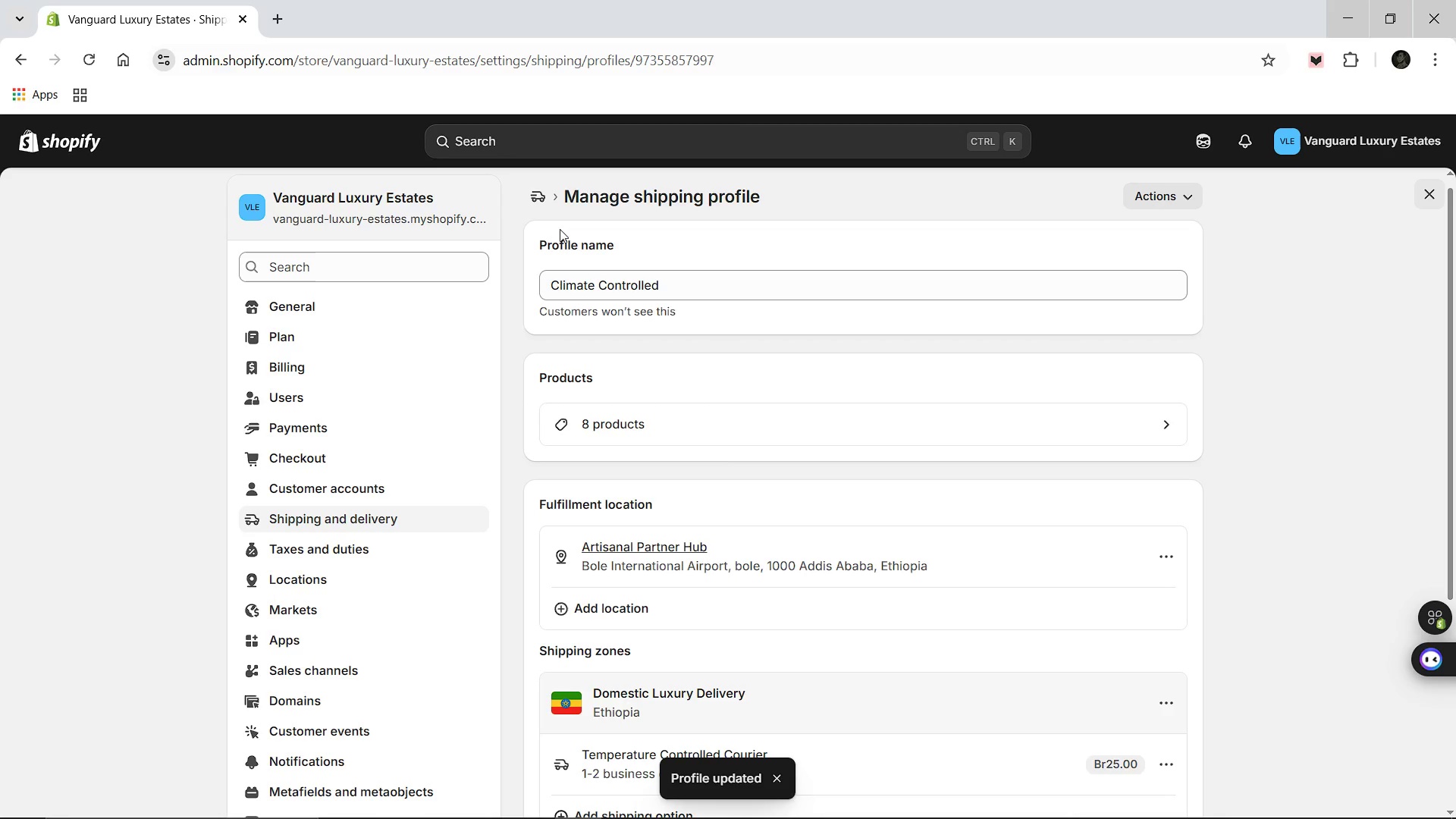 
left_click([538, 190])
 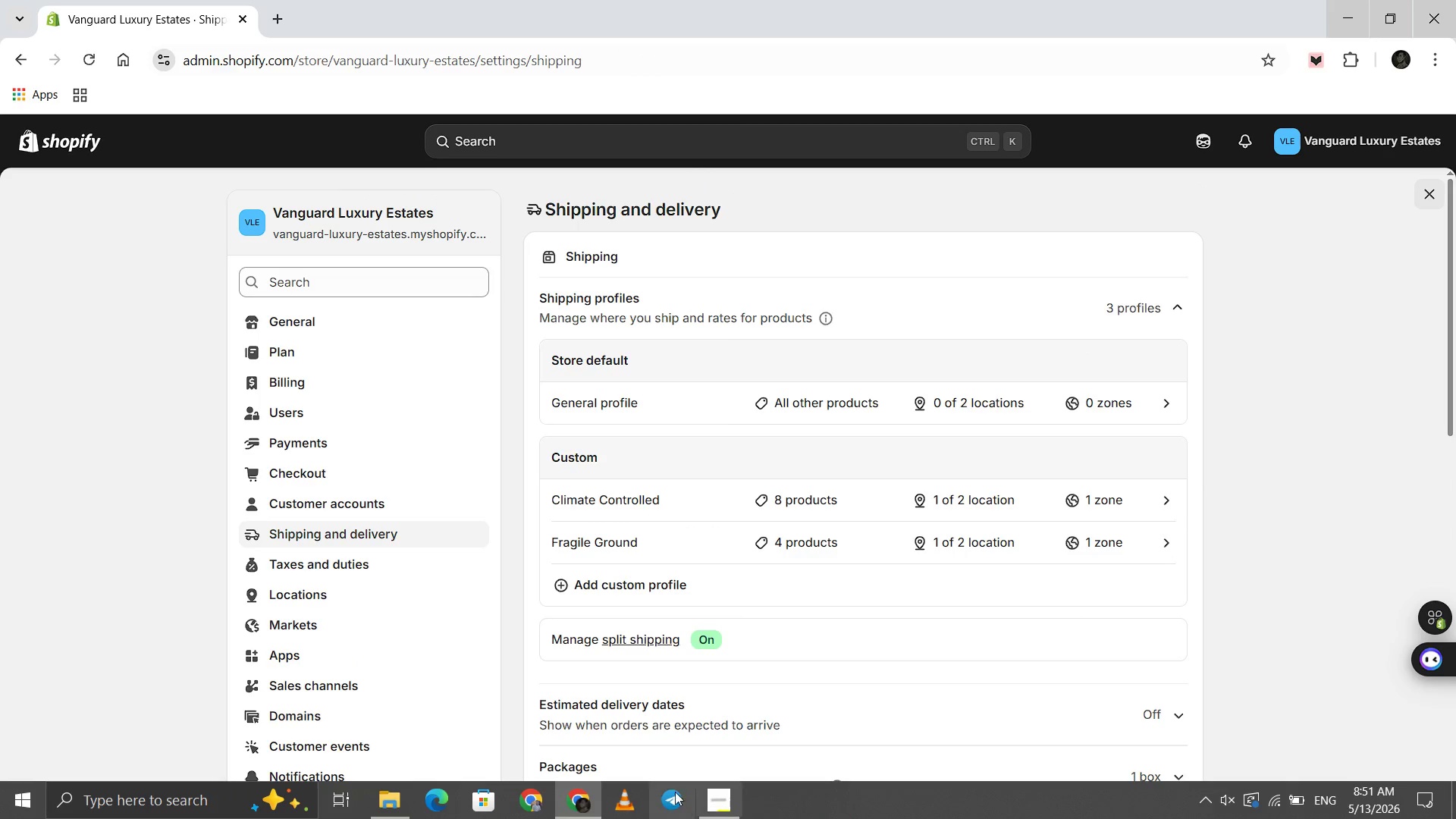 
wait(5.84)
 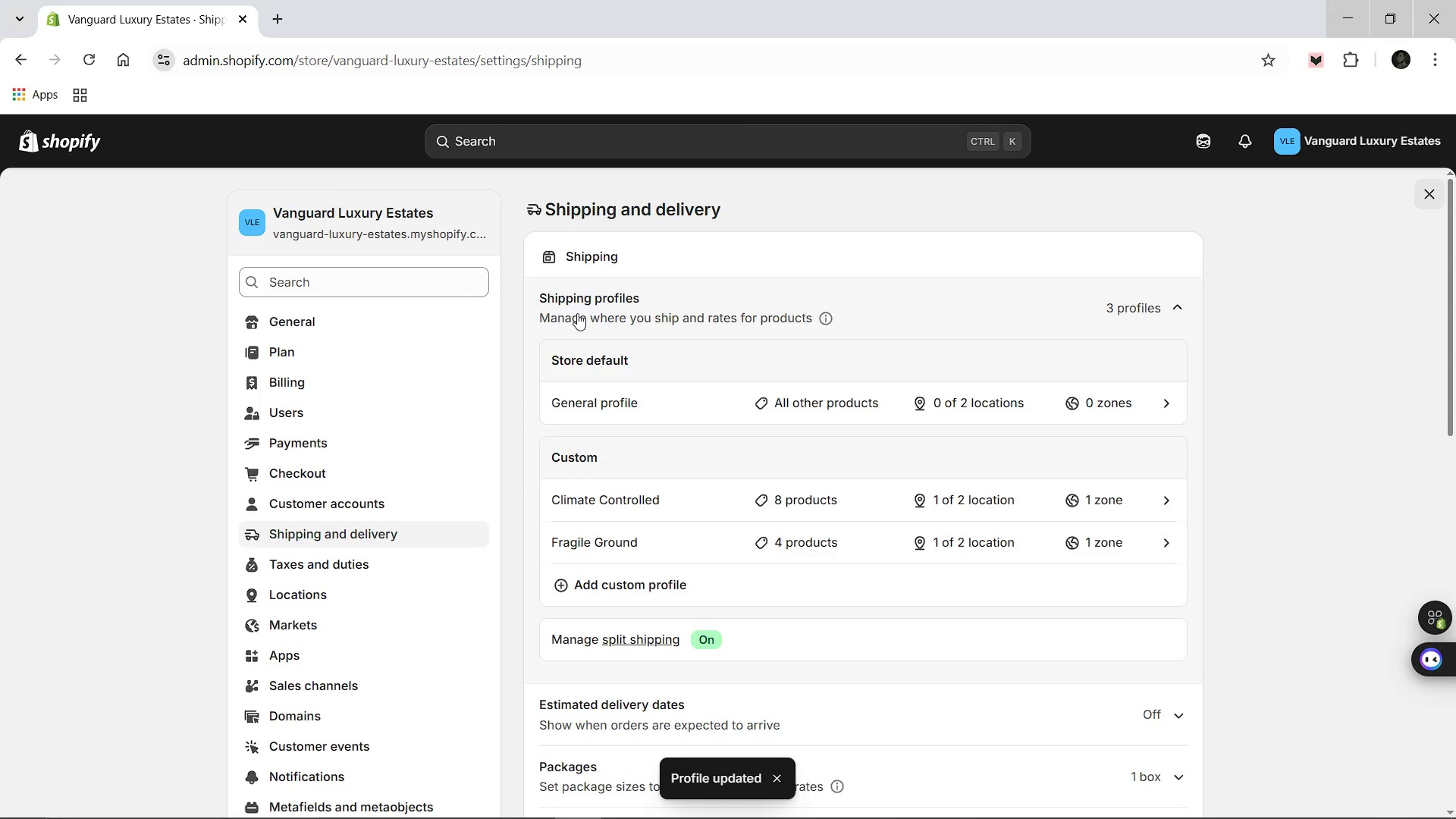 
left_click([595, 539])
 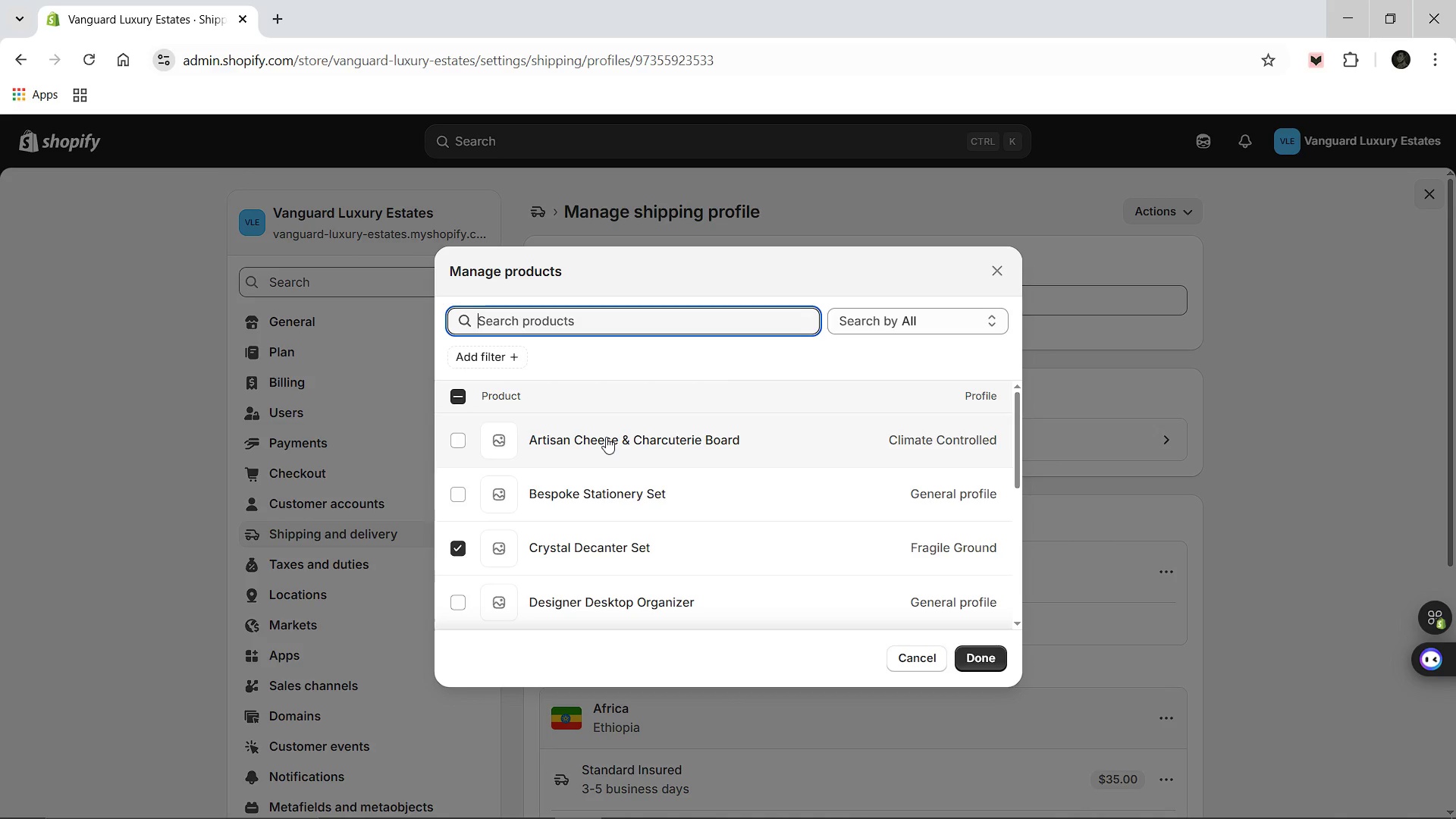 
wait(12.89)
 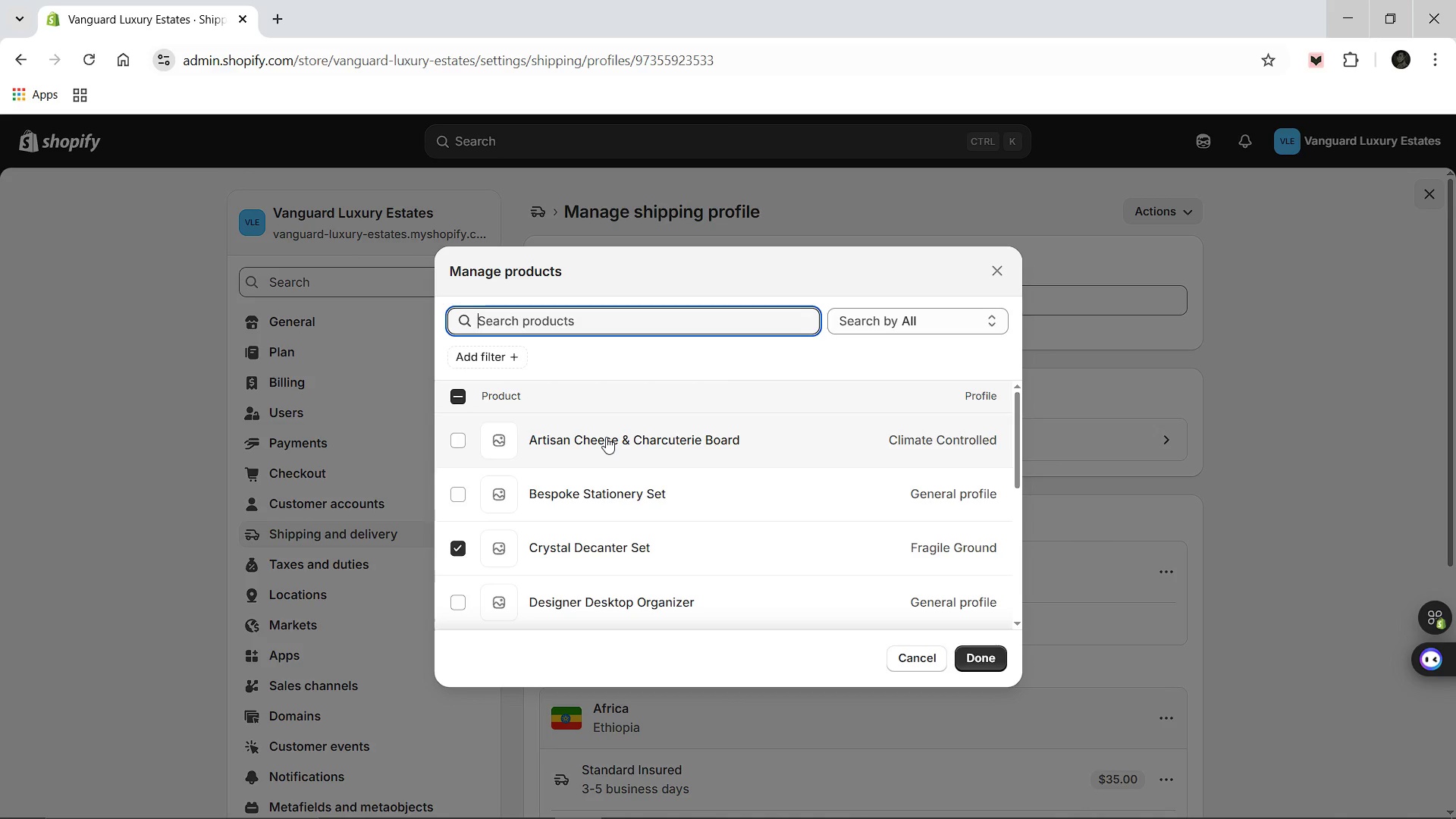 
scroll: coordinate [528, 459], scroll_direction: down, amount: 2.0
 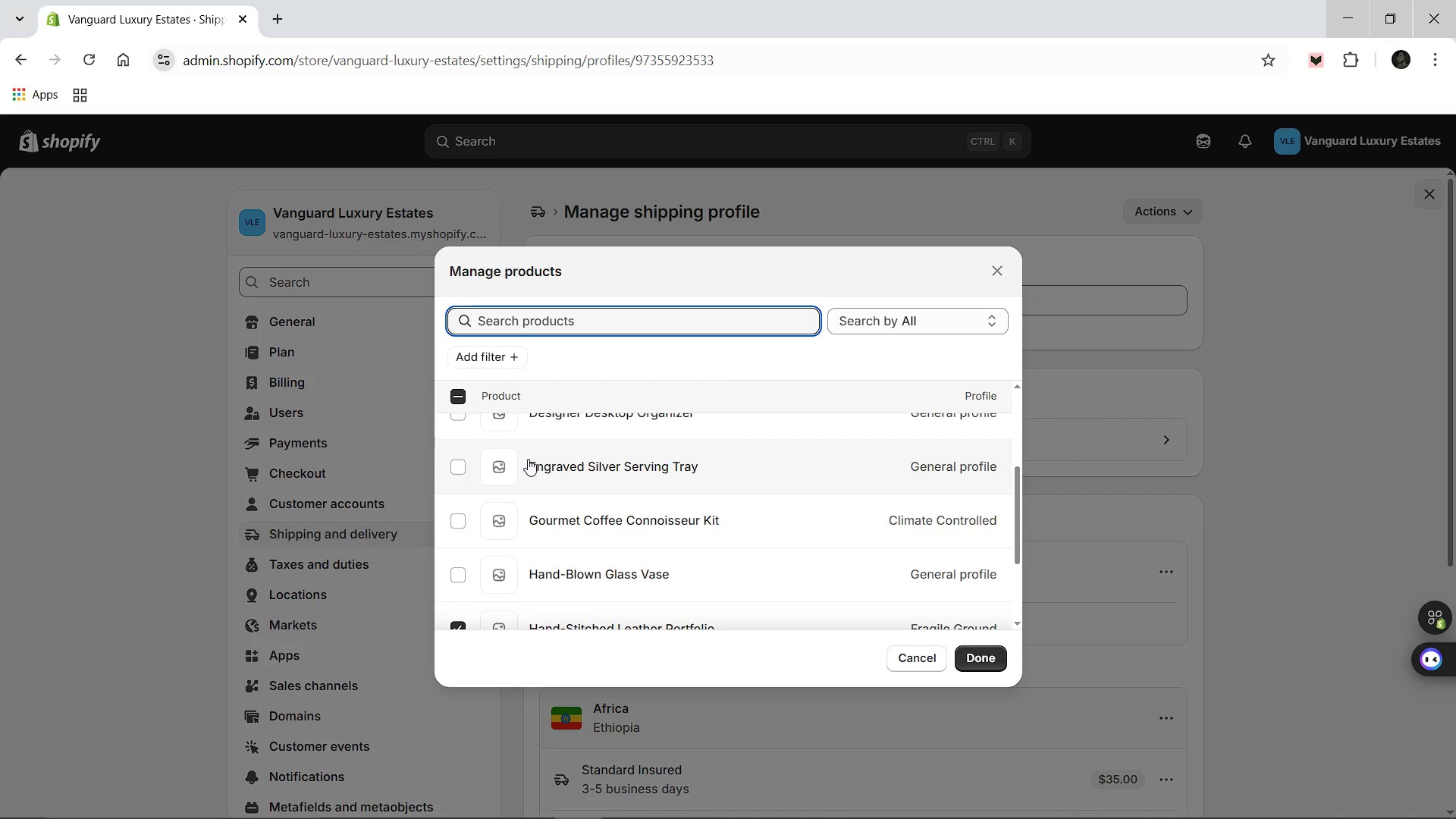 
scroll: coordinate [528, 459], scroll_direction: up, amount: 2.0
 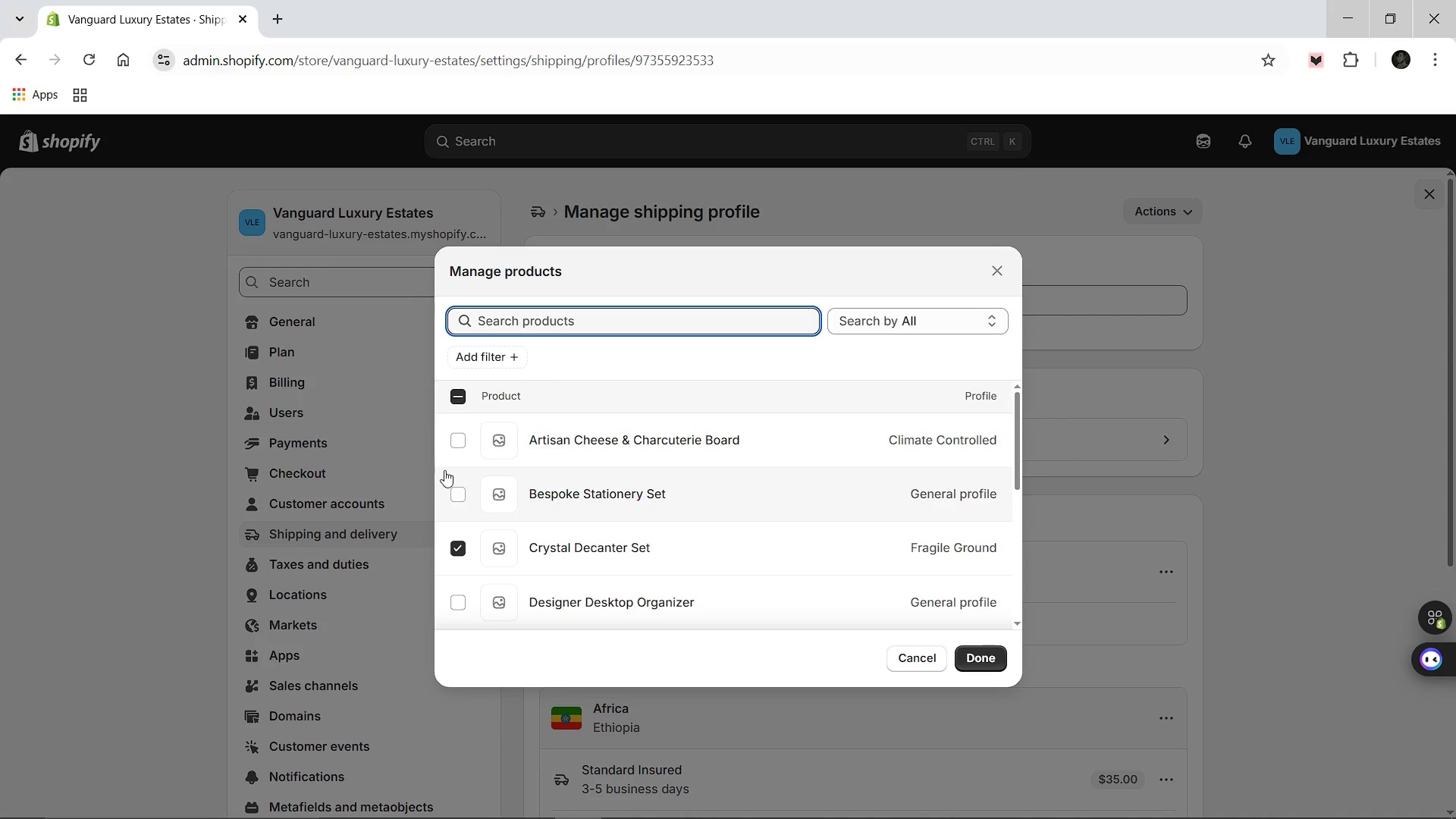 
wait(5.13)
 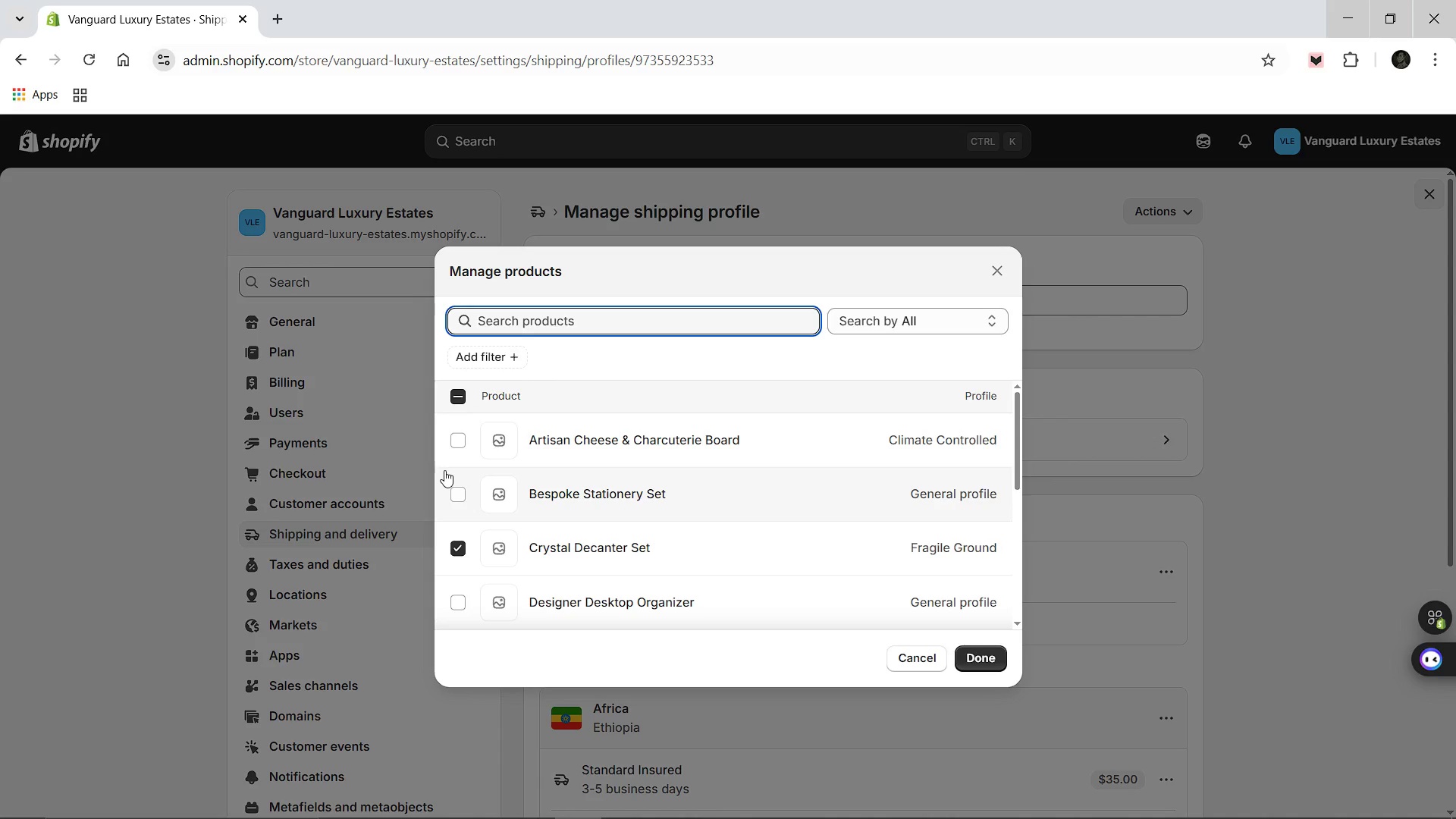 
left_click([457, 493])
 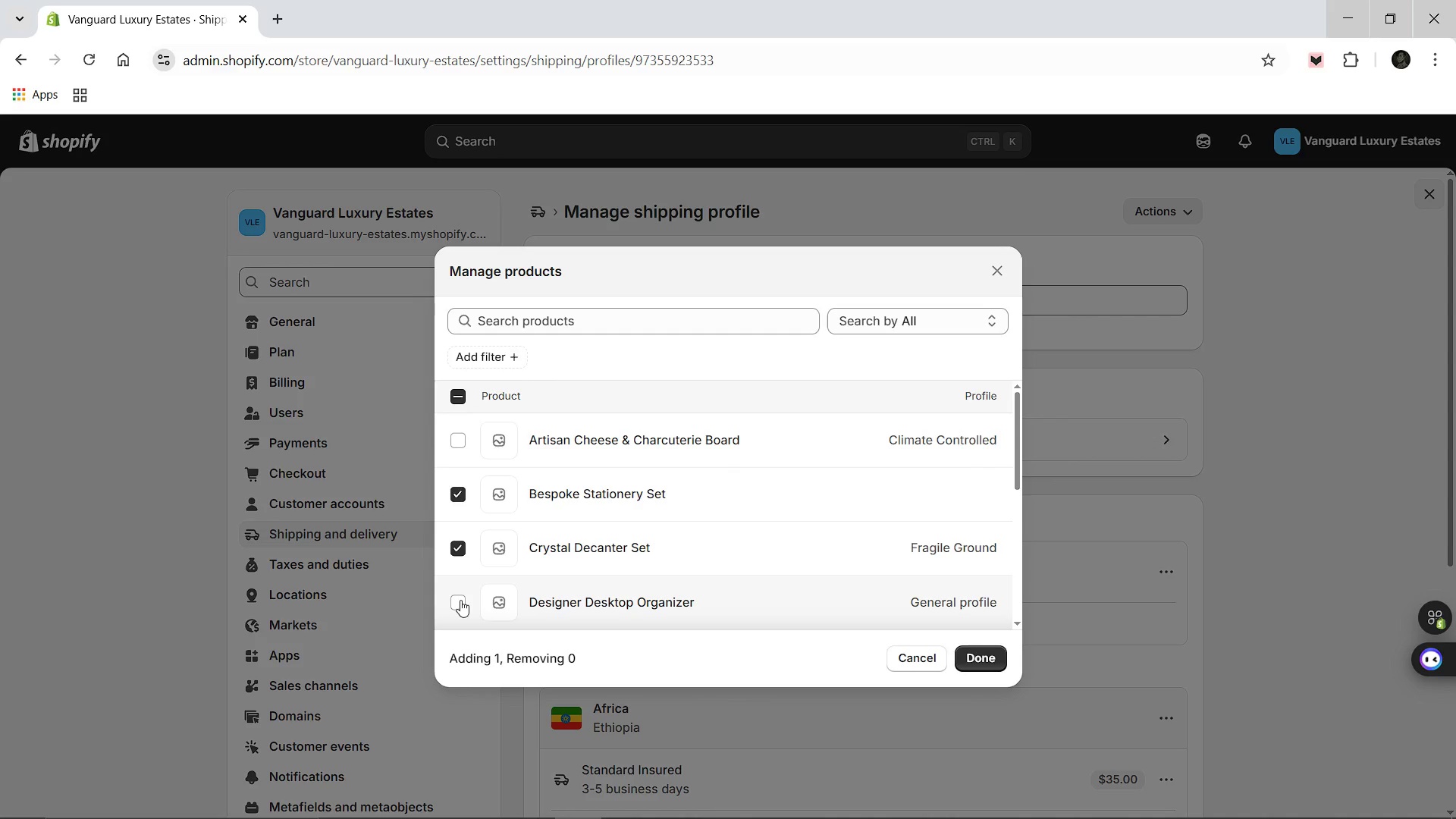 
left_click([460, 600])
 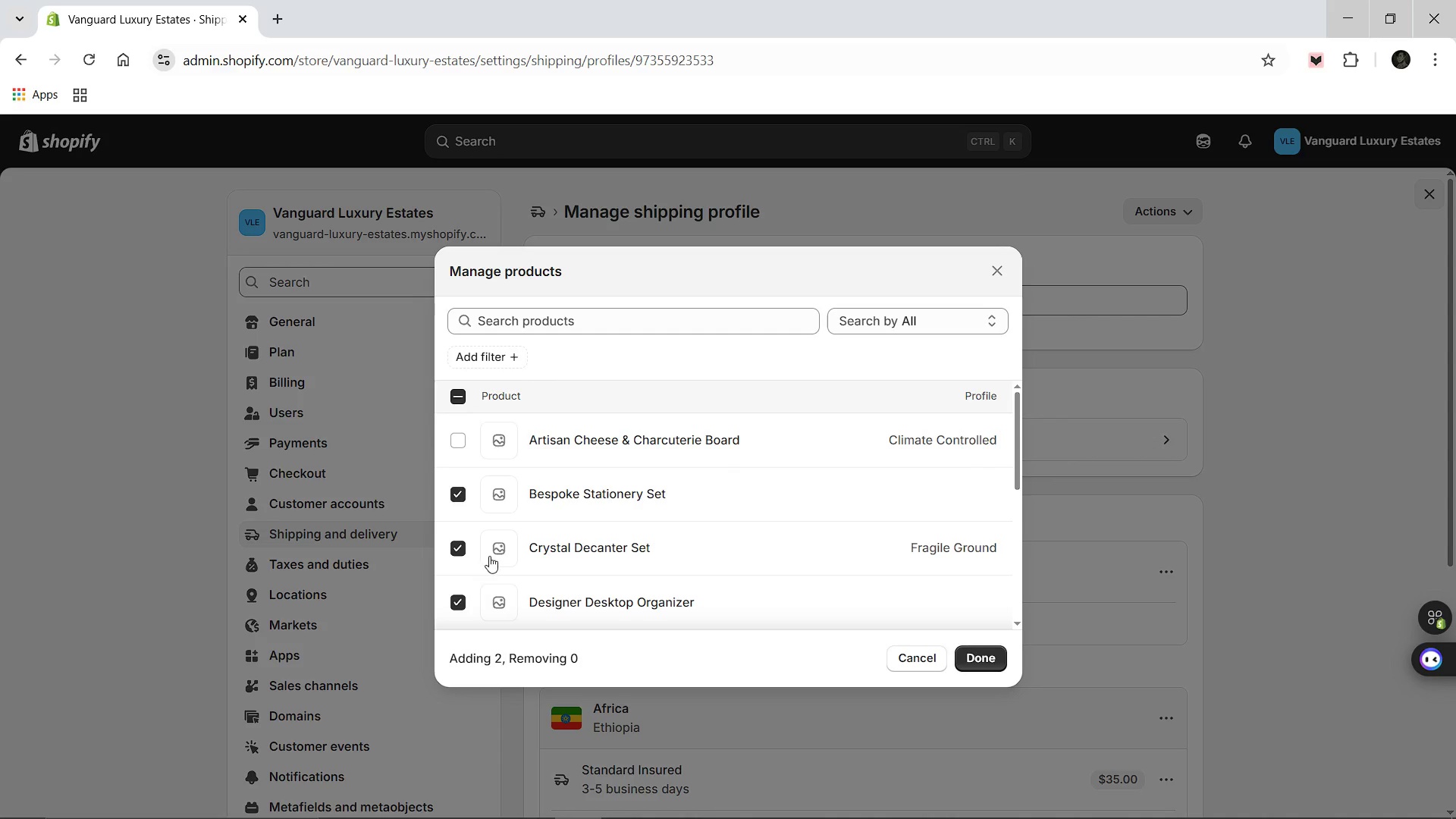 
scroll: coordinate [489, 556], scroll_direction: down, amount: 2.0
 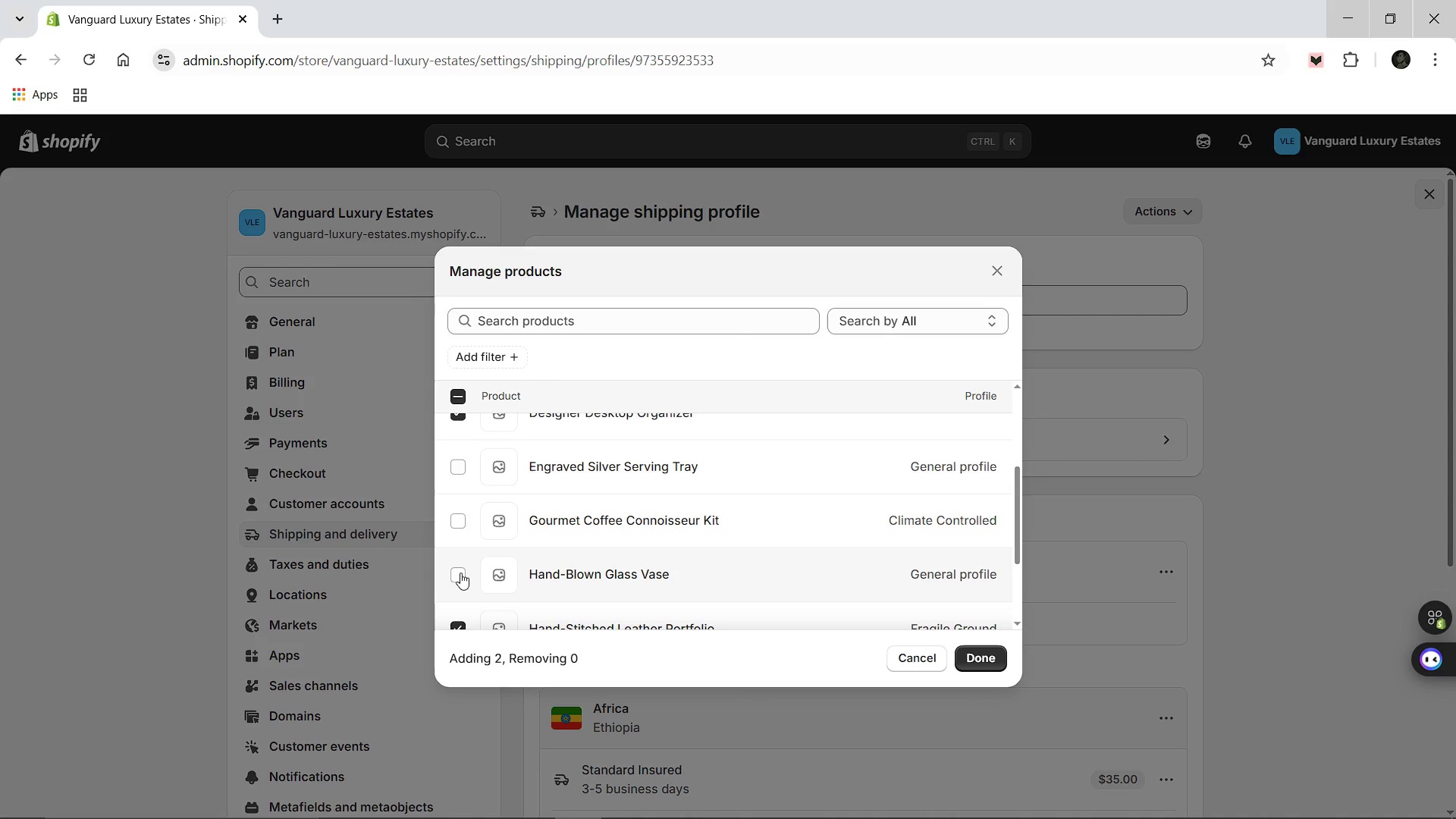 
left_click([460, 573])
 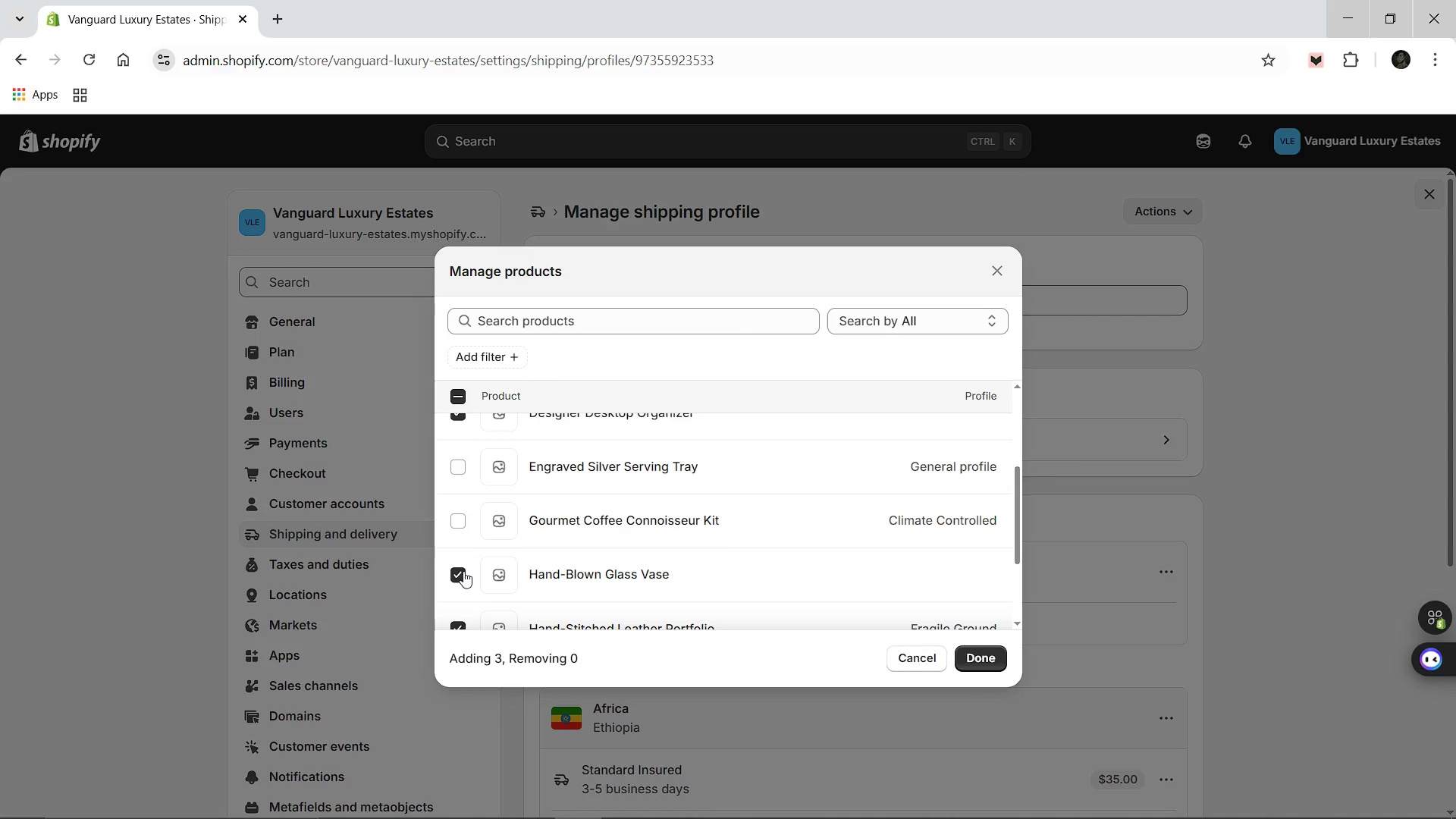 
scroll: coordinate [463, 571], scroll_direction: down, amount: 1.0
 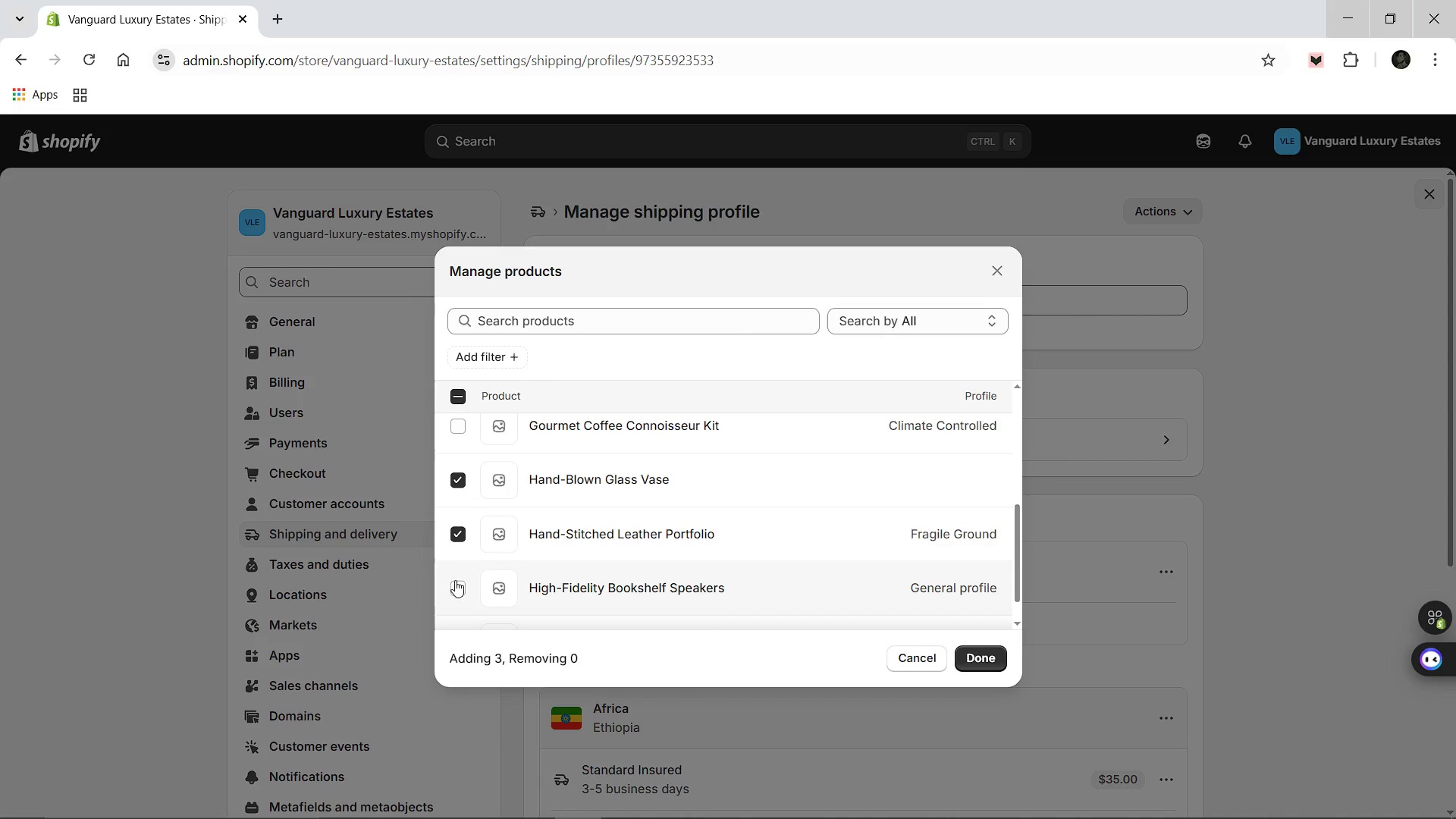 
left_click([455, 580])
 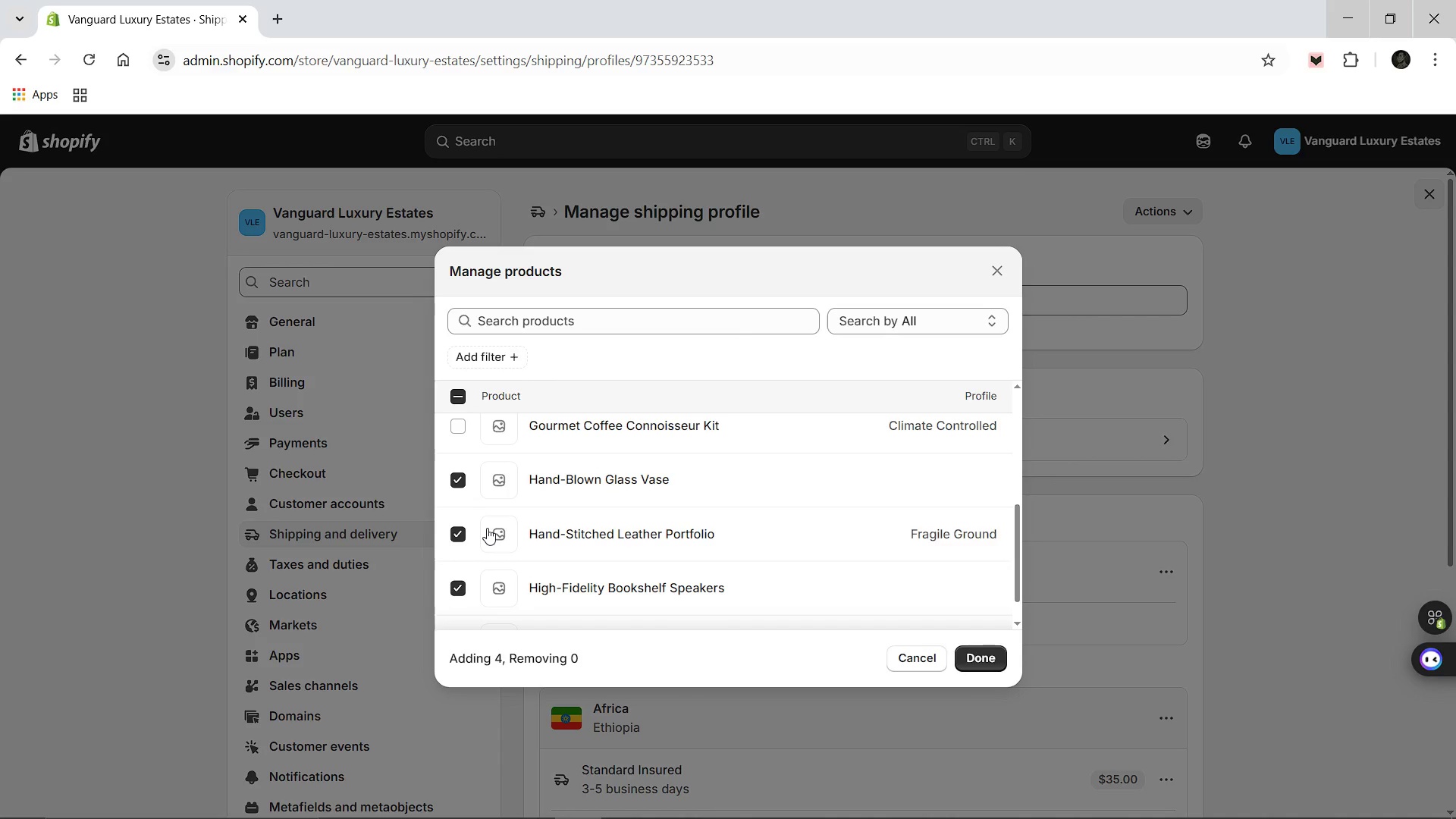 
scroll: coordinate [487, 528], scroll_direction: down, amount: 1.0
 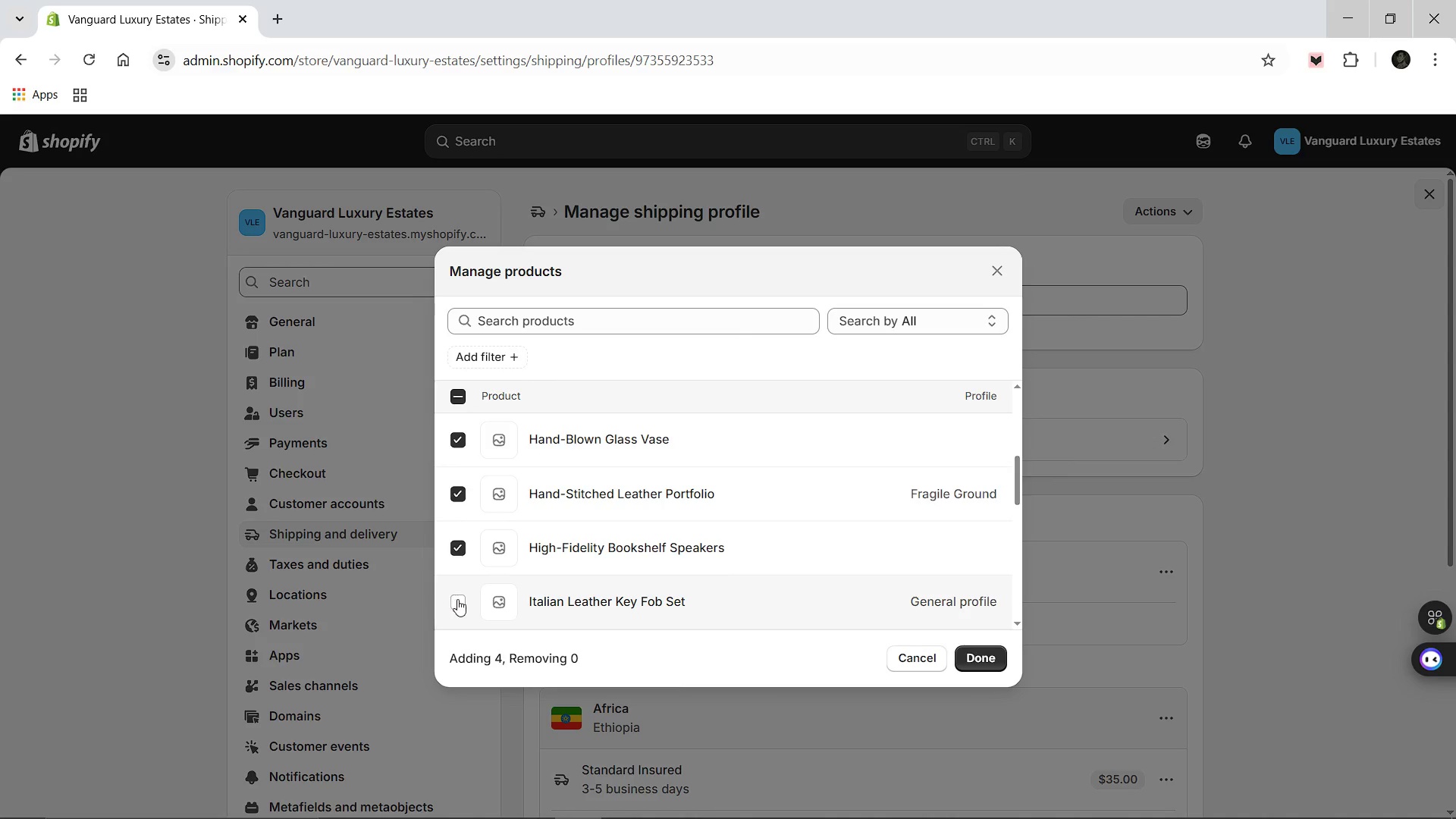 
left_click([458, 599])
 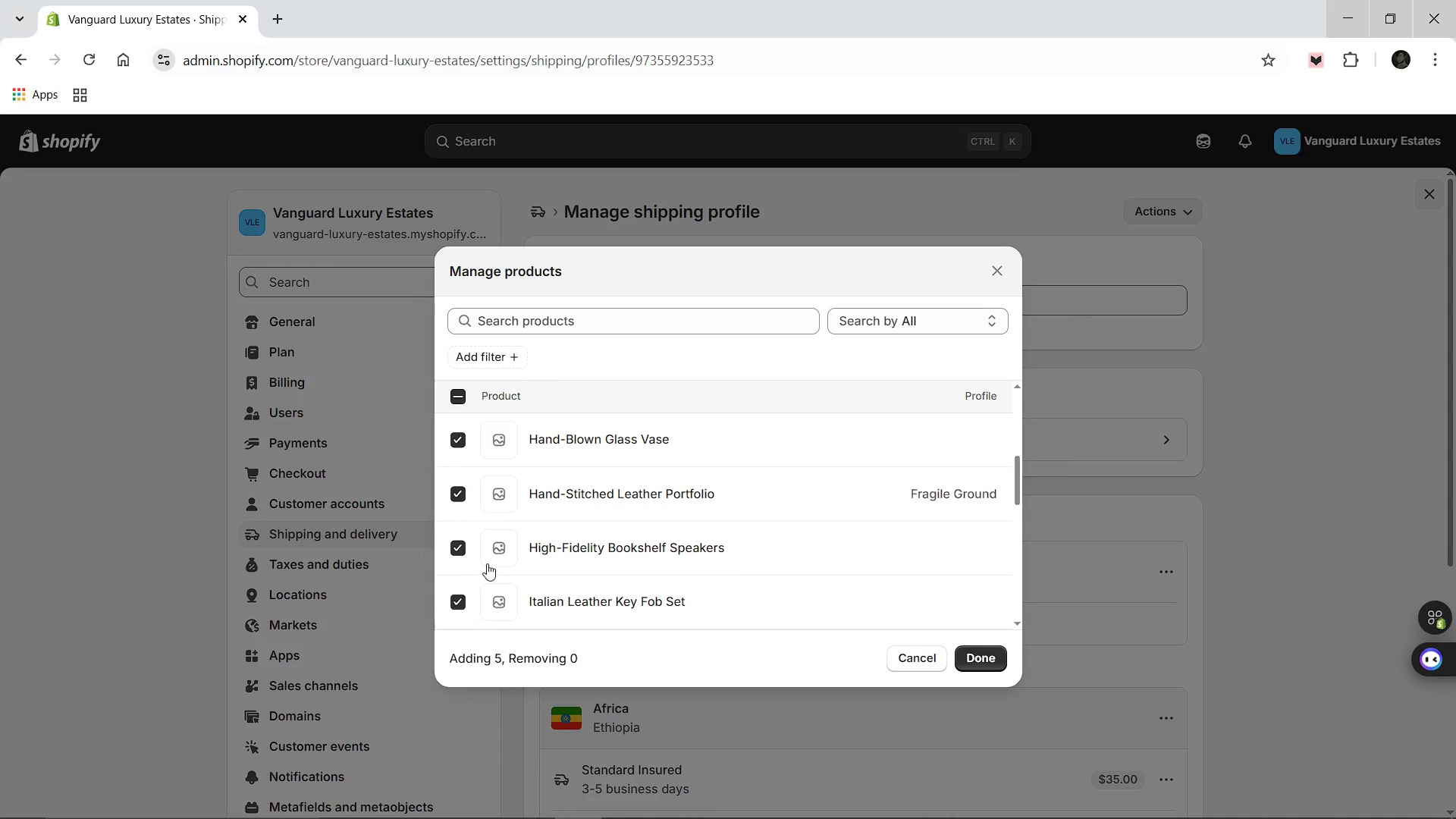 
scroll: coordinate [487, 563], scroll_direction: down, amount: 1.0
 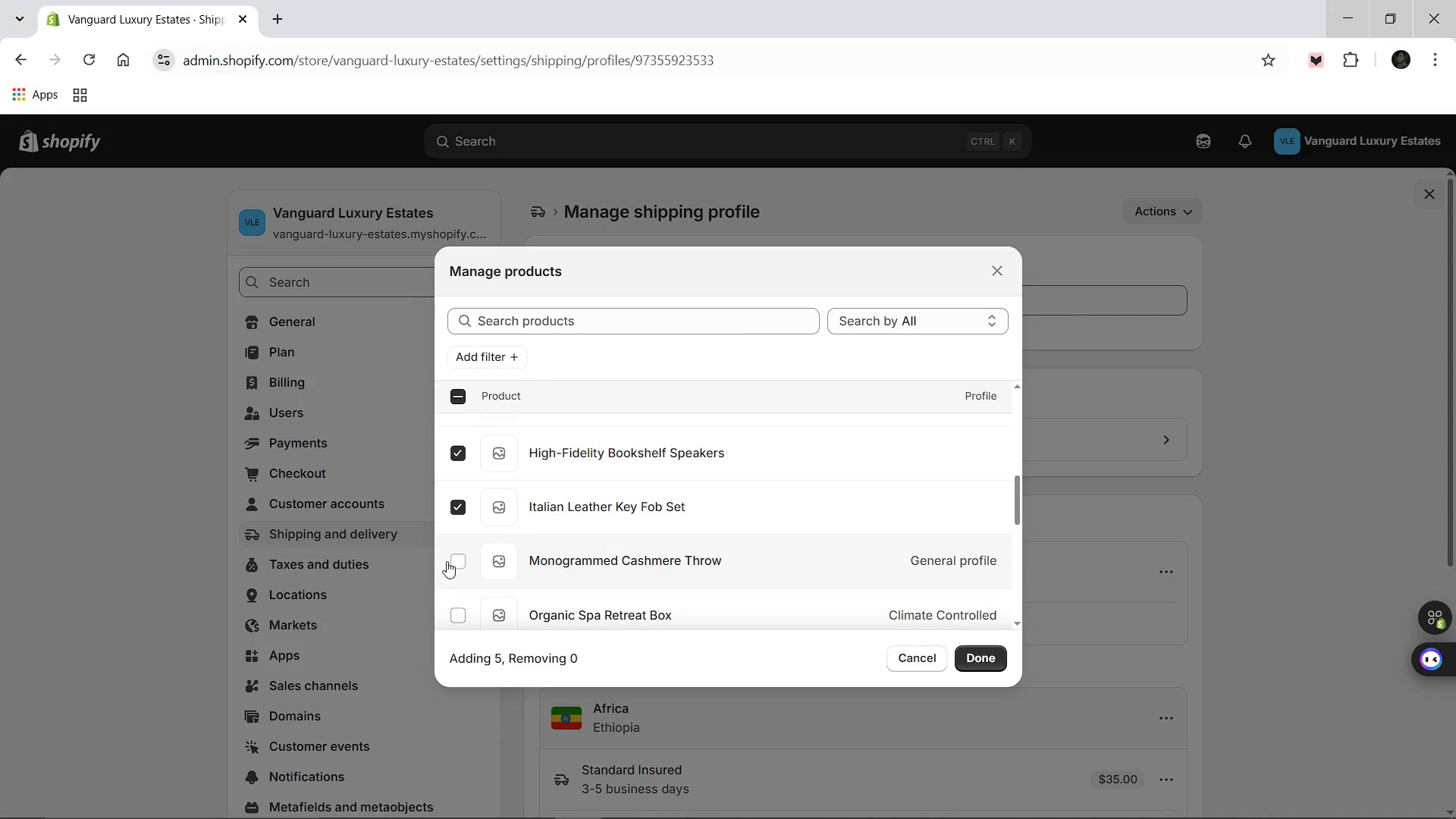 
left_click([451, 561])
 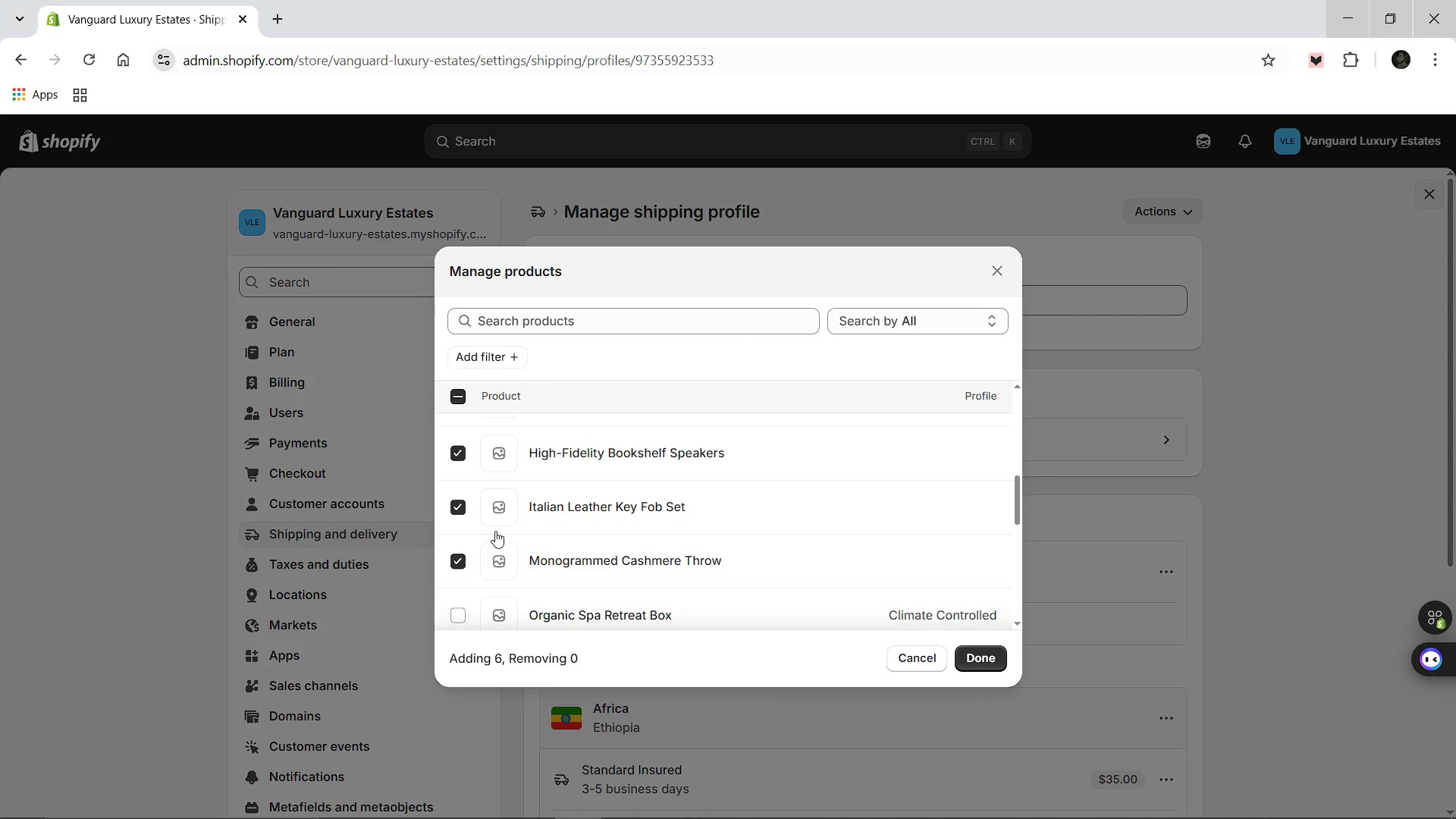 
scroll: coordinate [495, 531], scroll_direction: down, amount: 5.0
 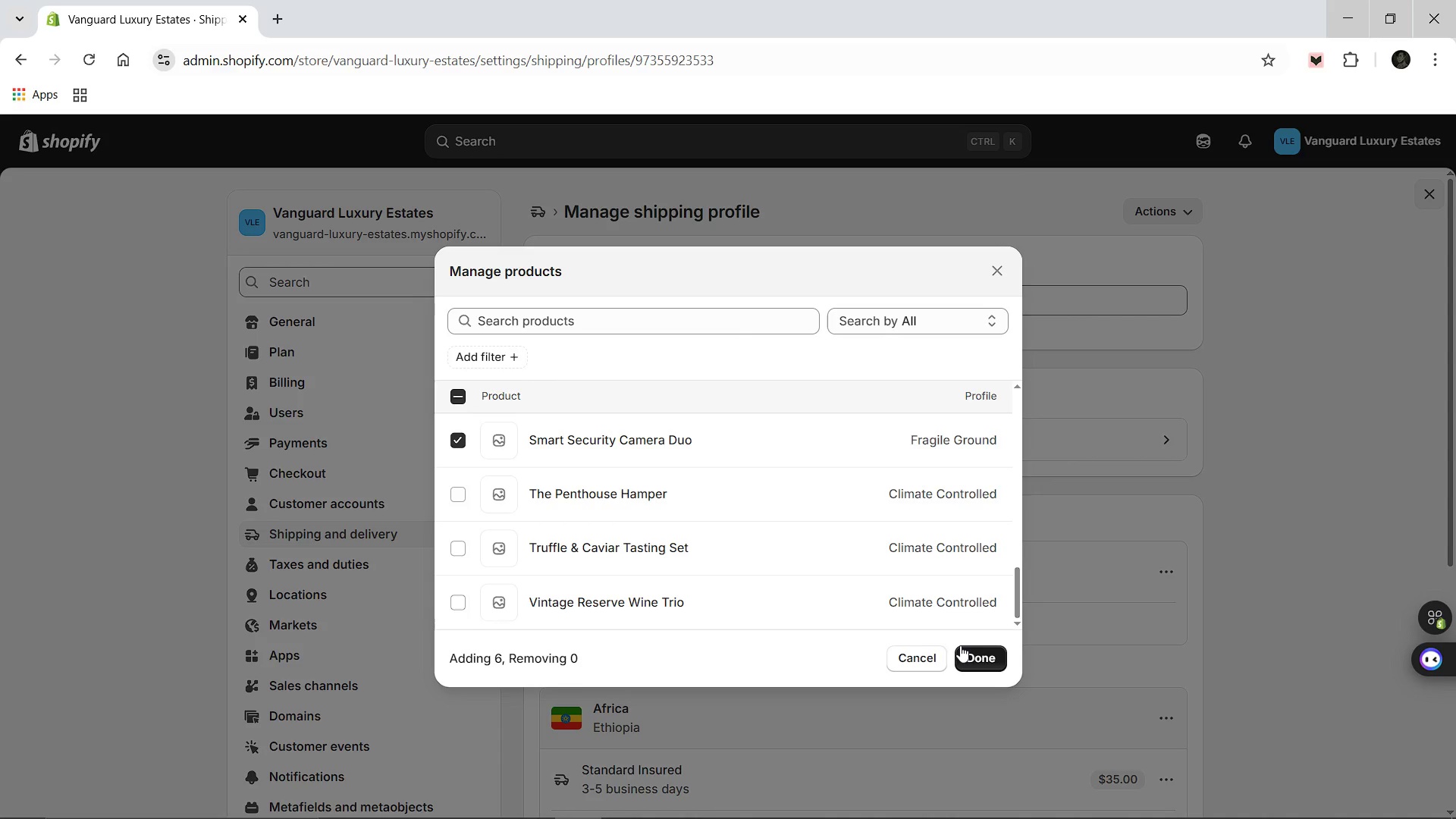 
scroll: coordinate [594, 563], scroll_direction: up, amount: 19.0
 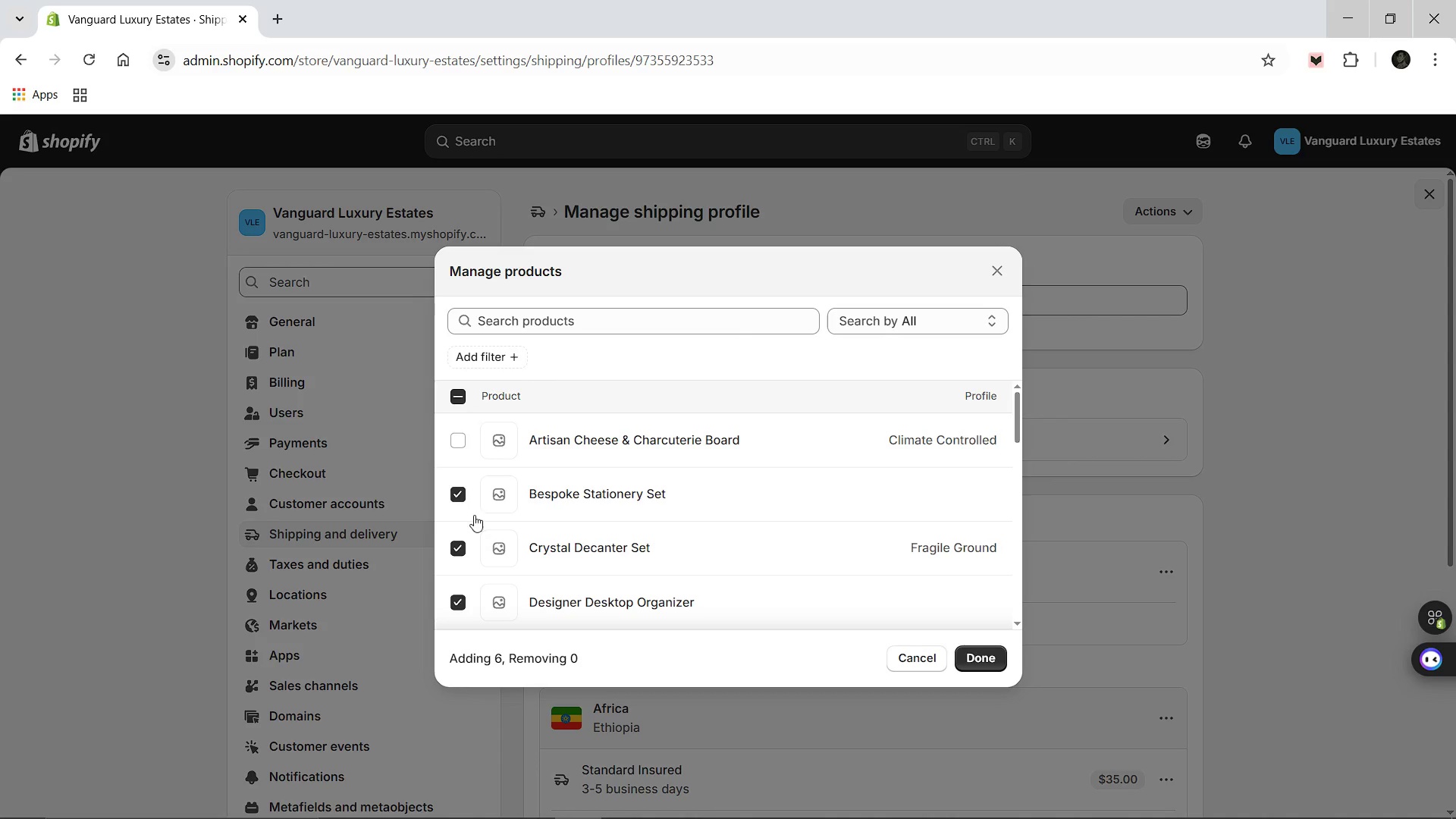 
scroll: coordinate [473, 509], scroll_direction: down, amount: 1.0
 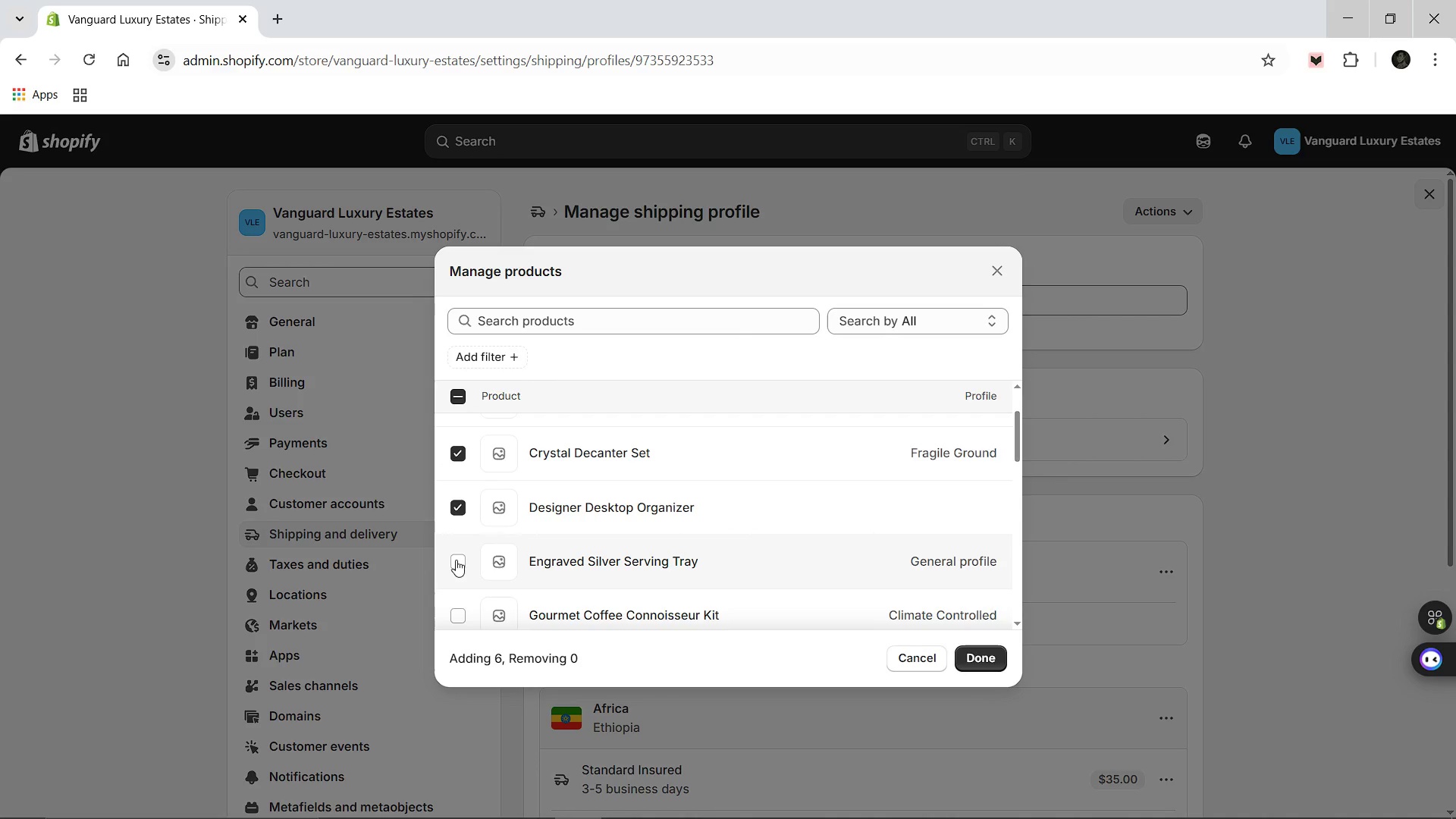 
left_click([456, 560])
 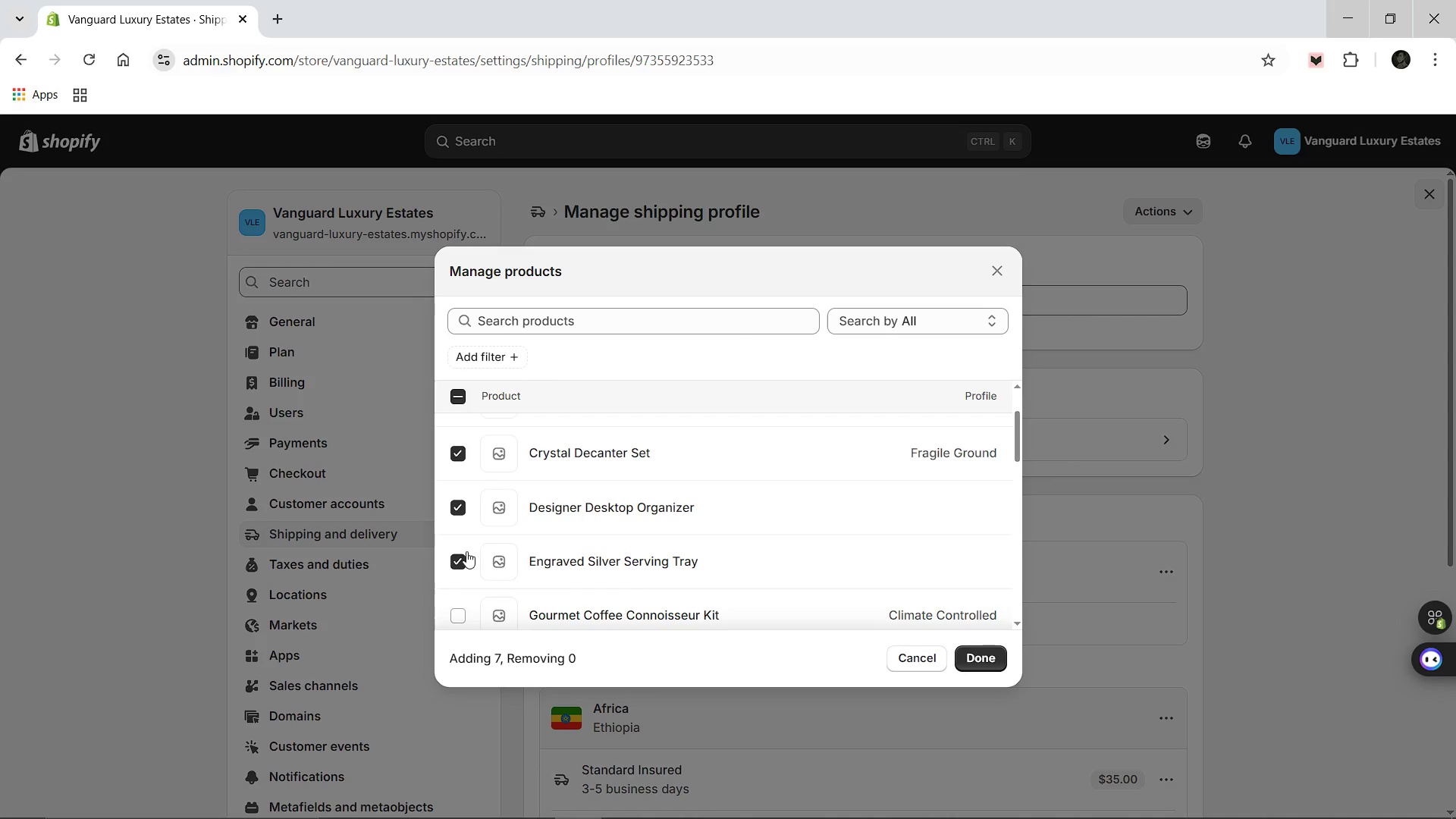 
wait(5.14)
 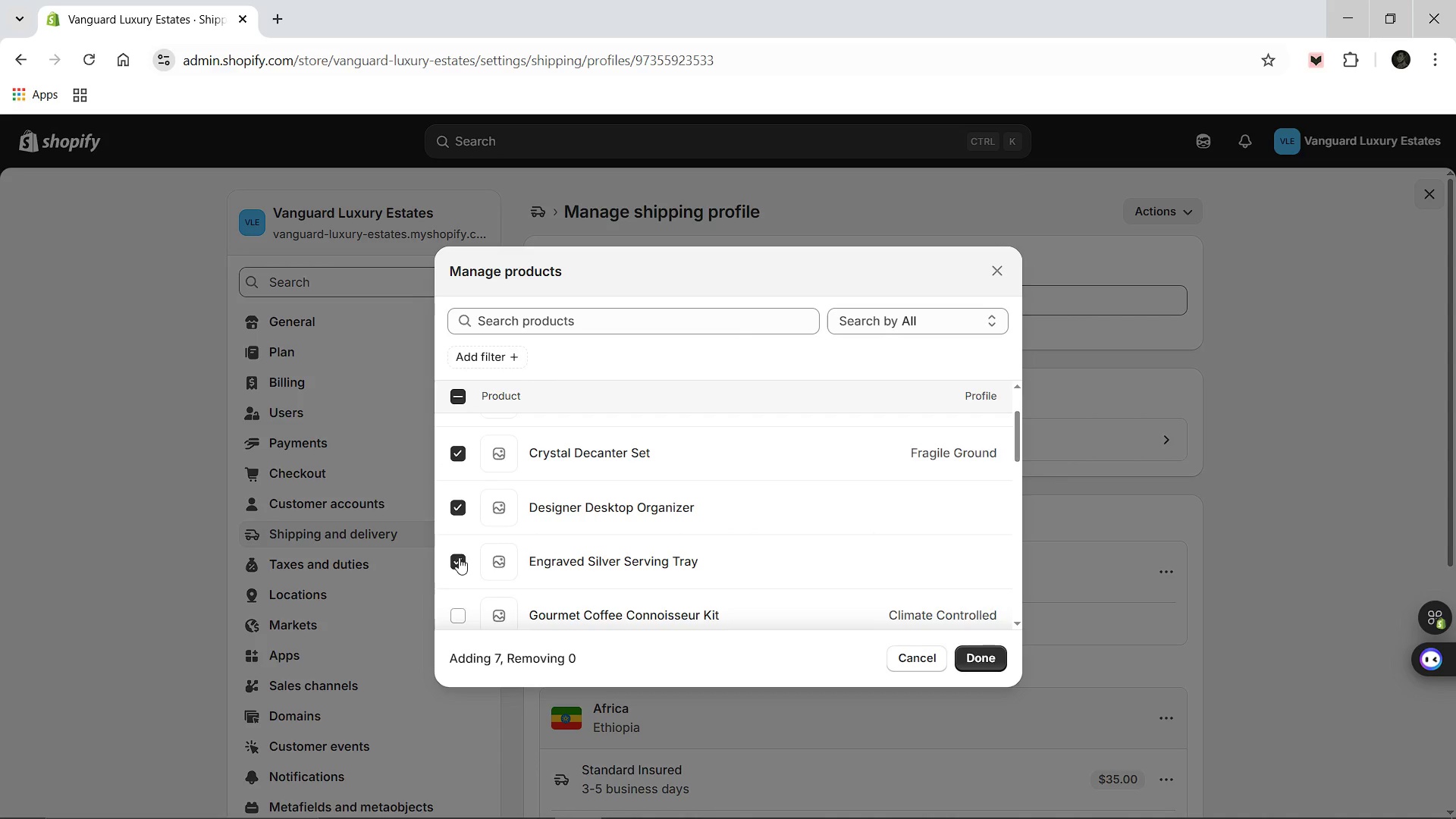 
scroll: coordinate [466, 551], scroll_direction: up, amount: 4.0
 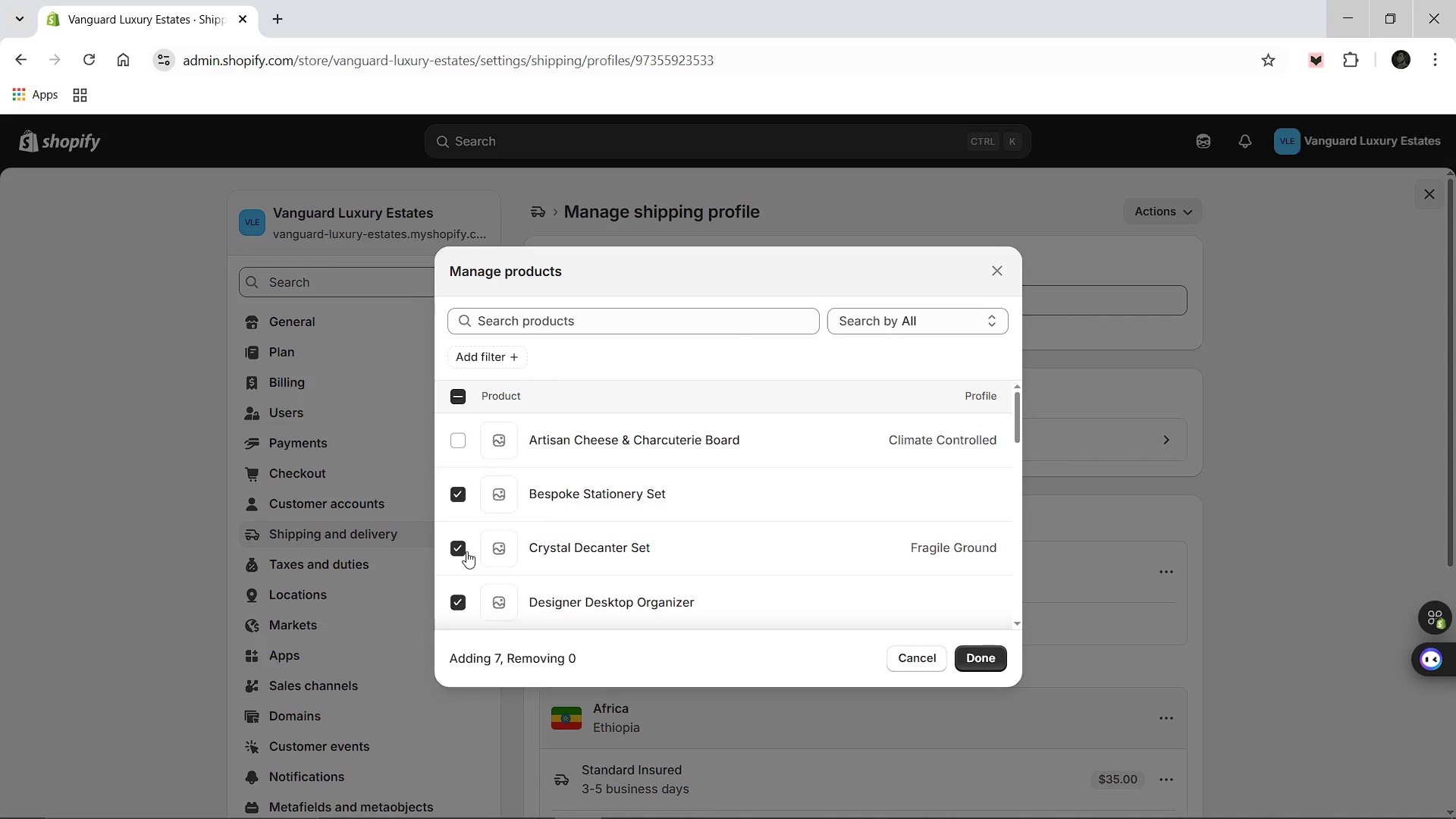 
scroll: coordinate [466, 551], scroll_direction: down, amount: 3.0
 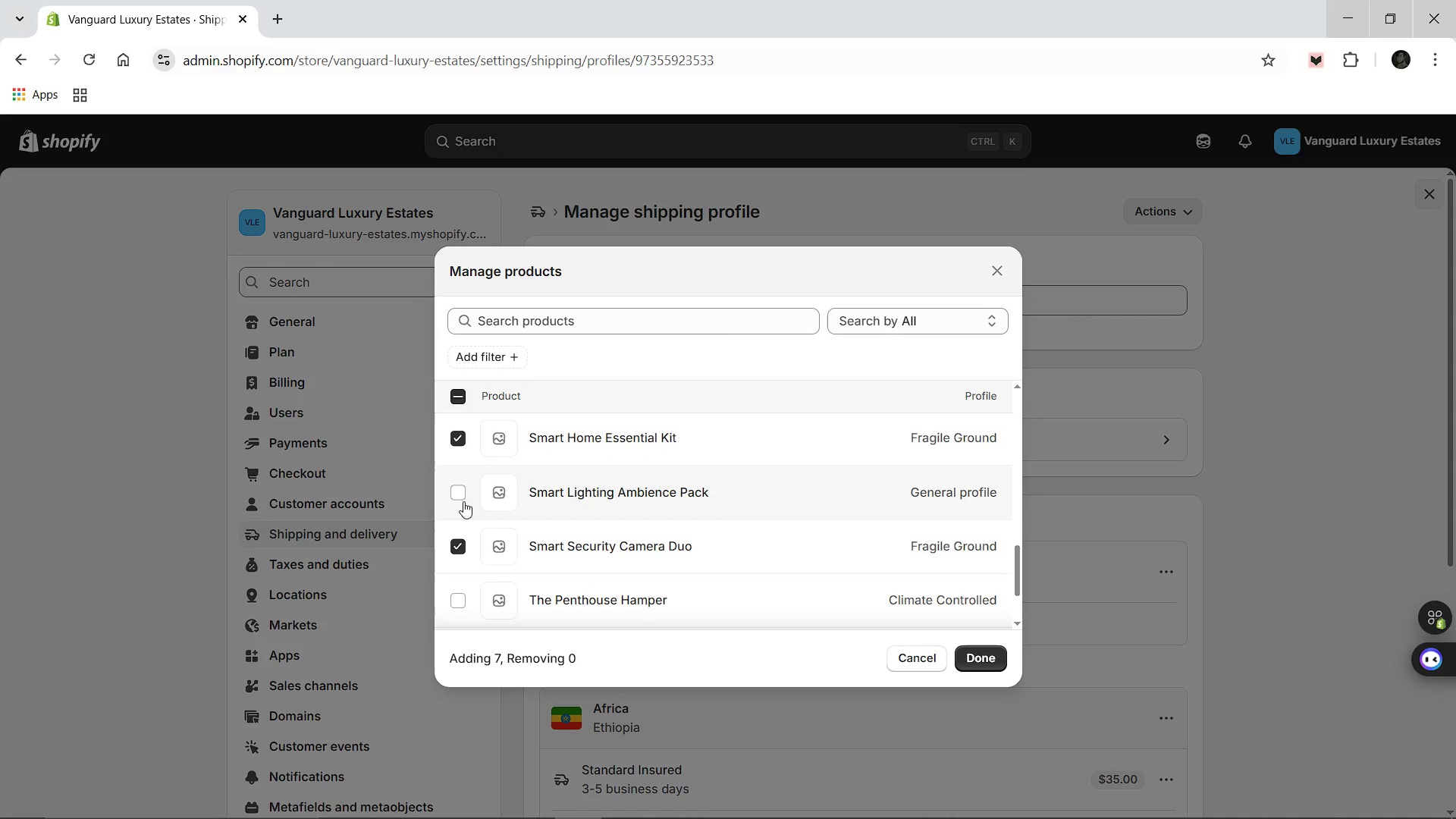 
left_click([457, 495])
 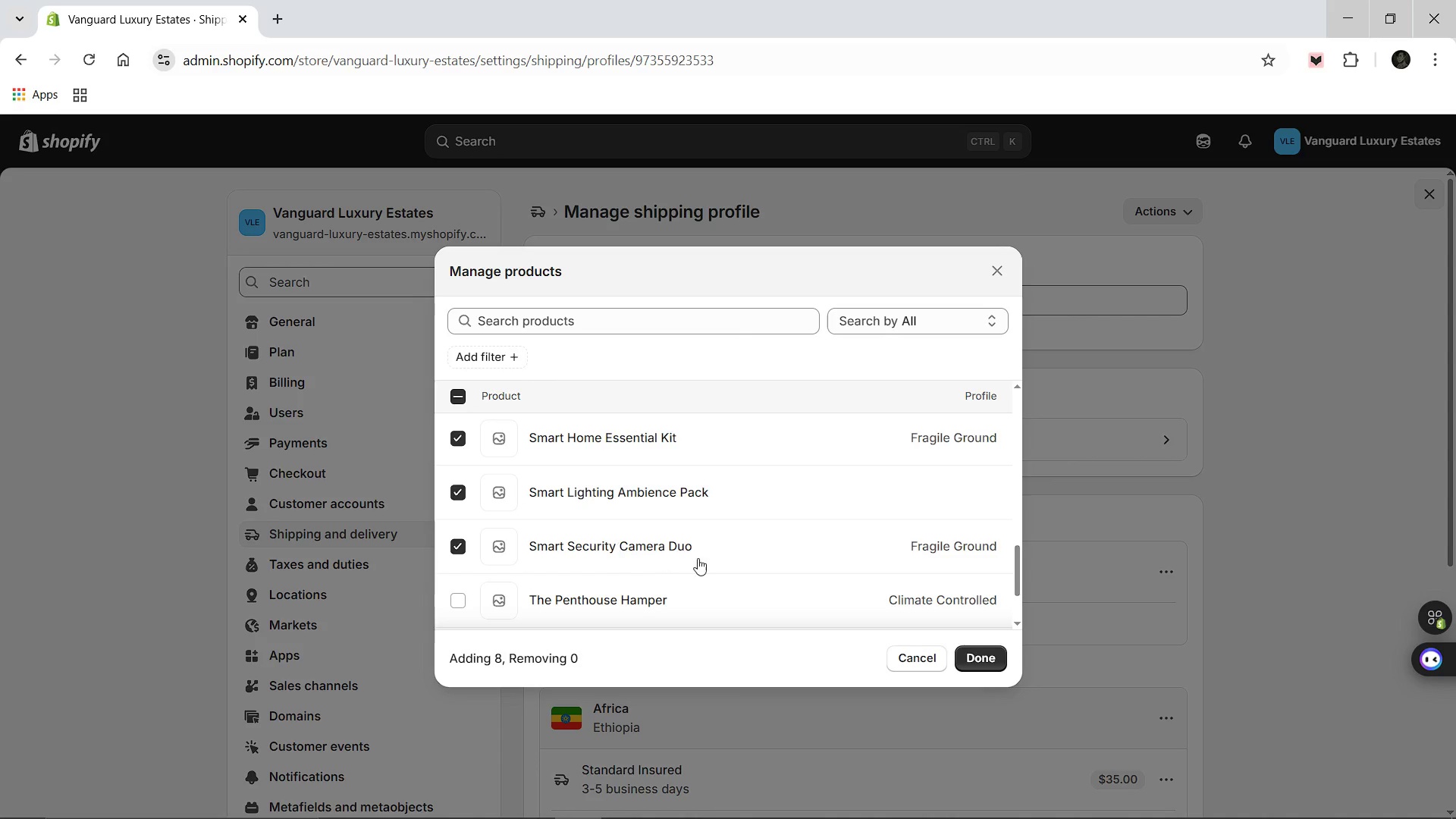 
left_click([956, 648])
 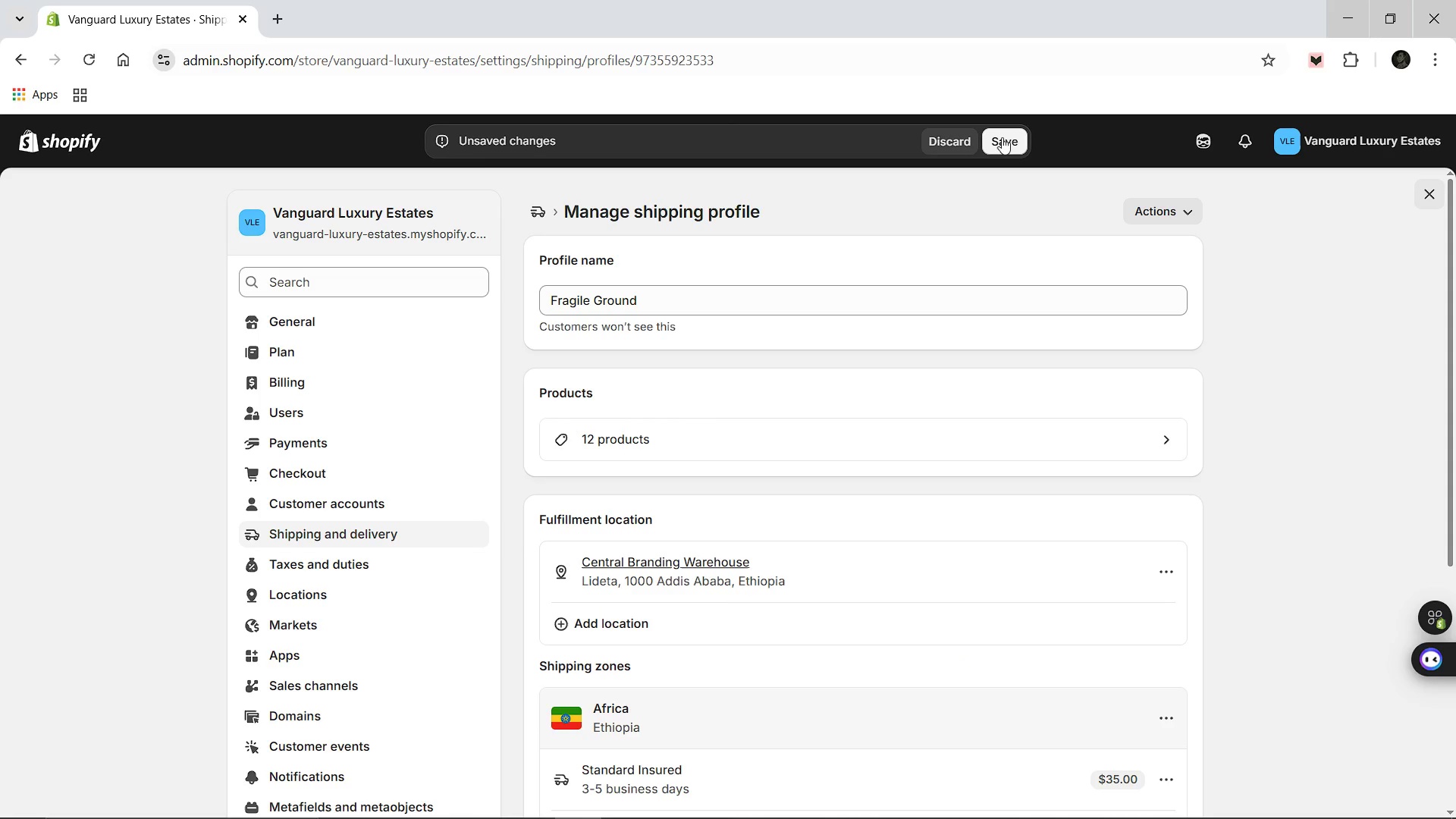 
left_click([1001, 140])
 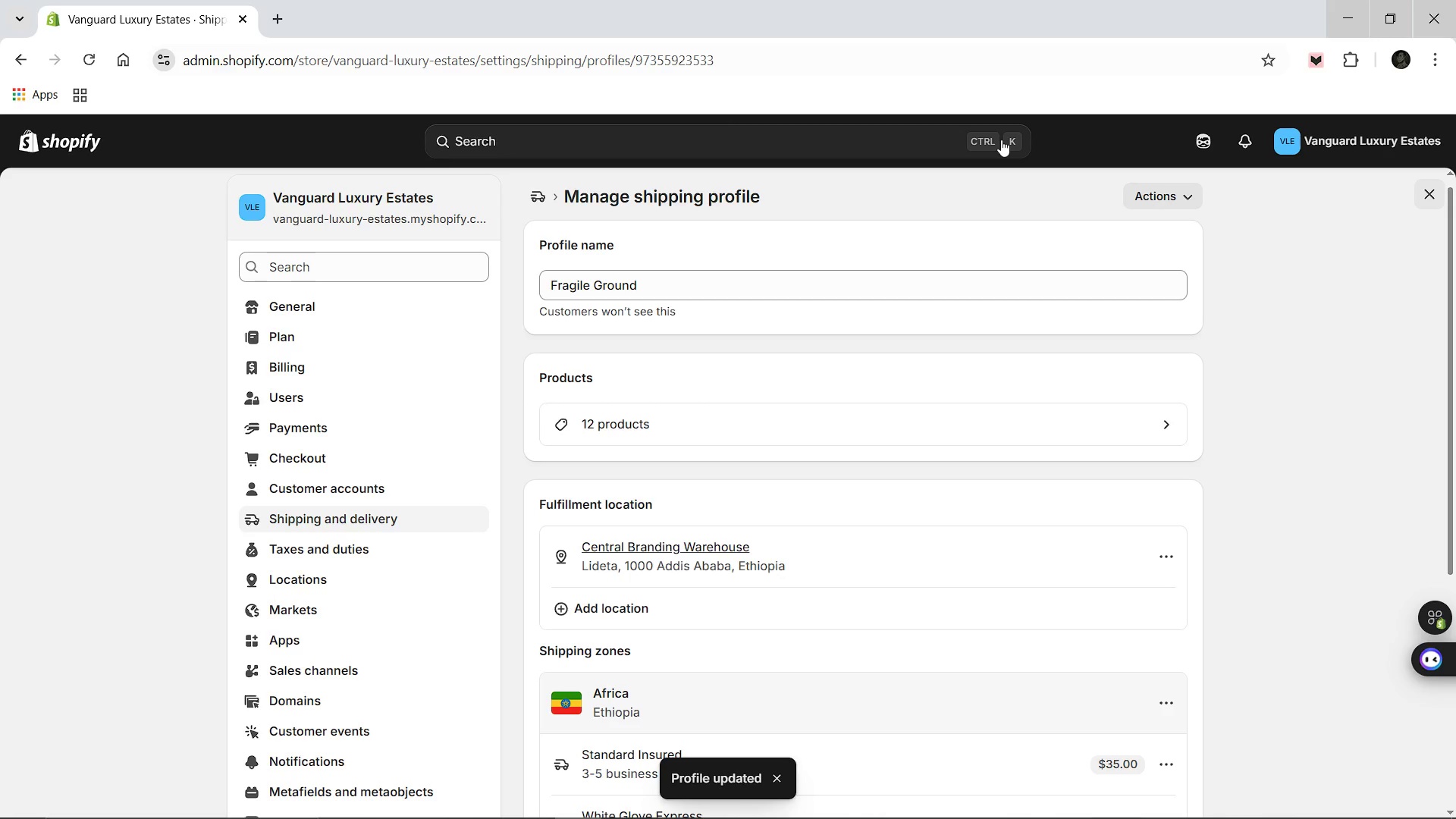 
wait(11.98)
 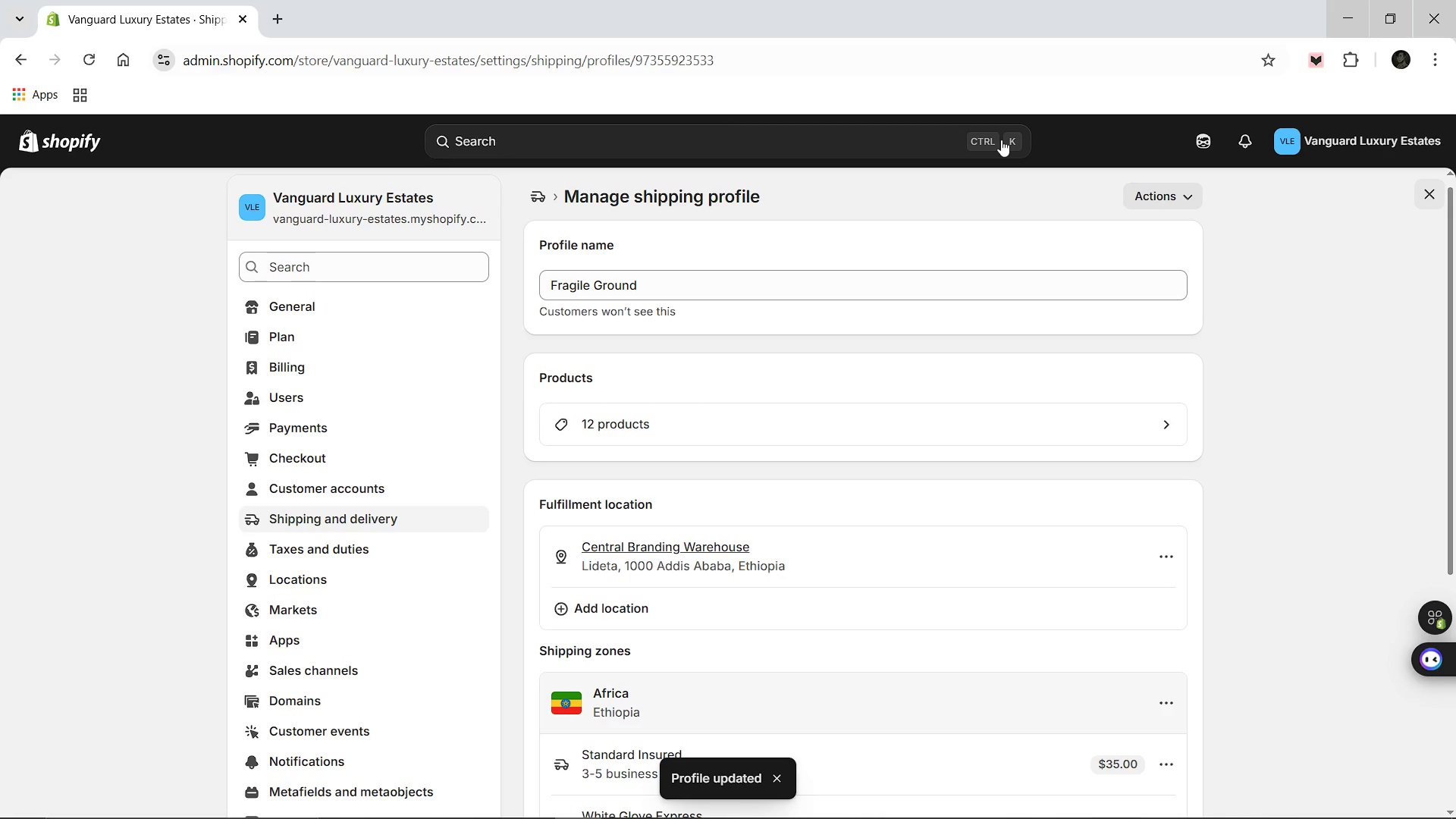 
left_click([69, 144])
 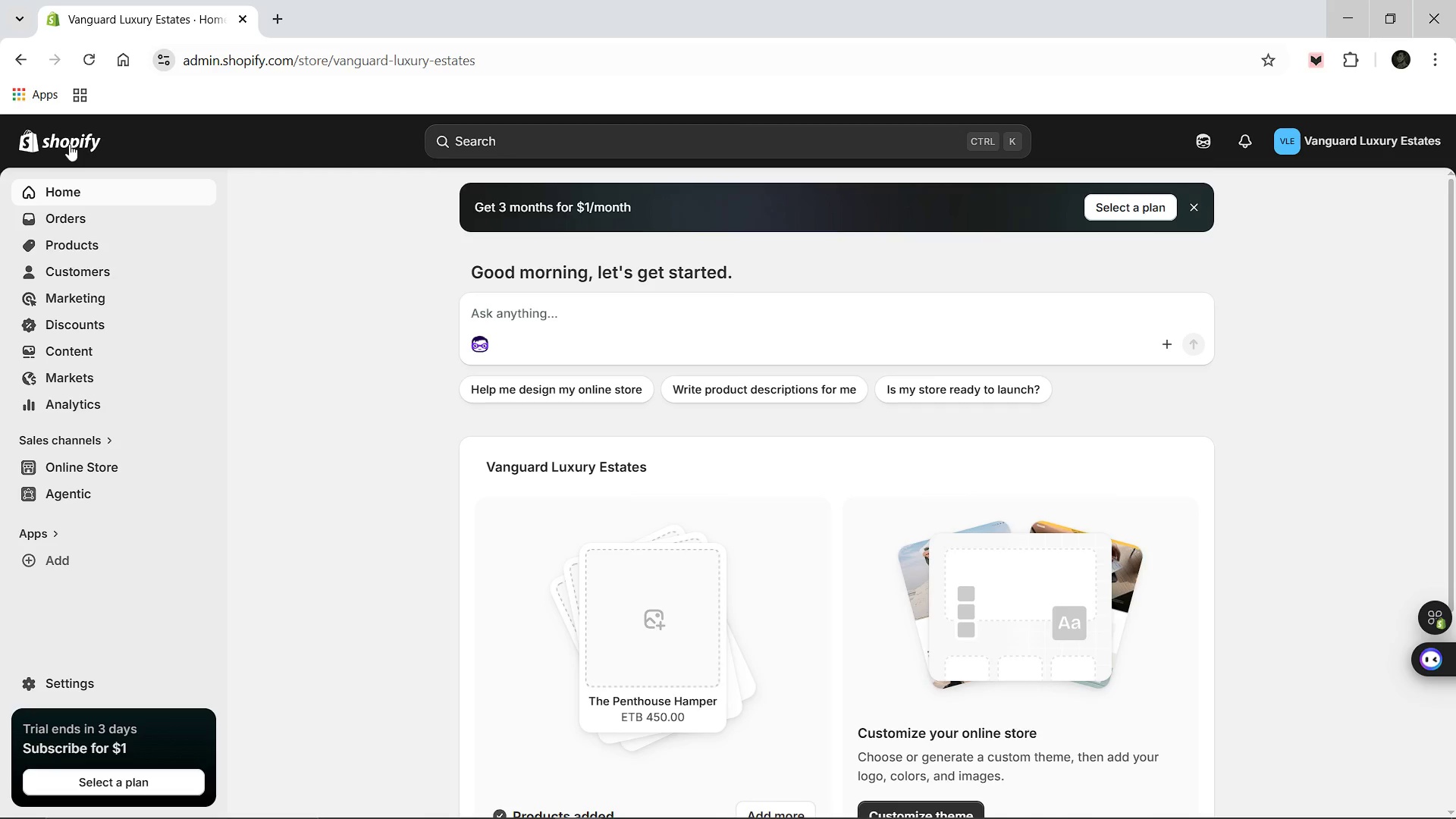 
wait(28.28)
 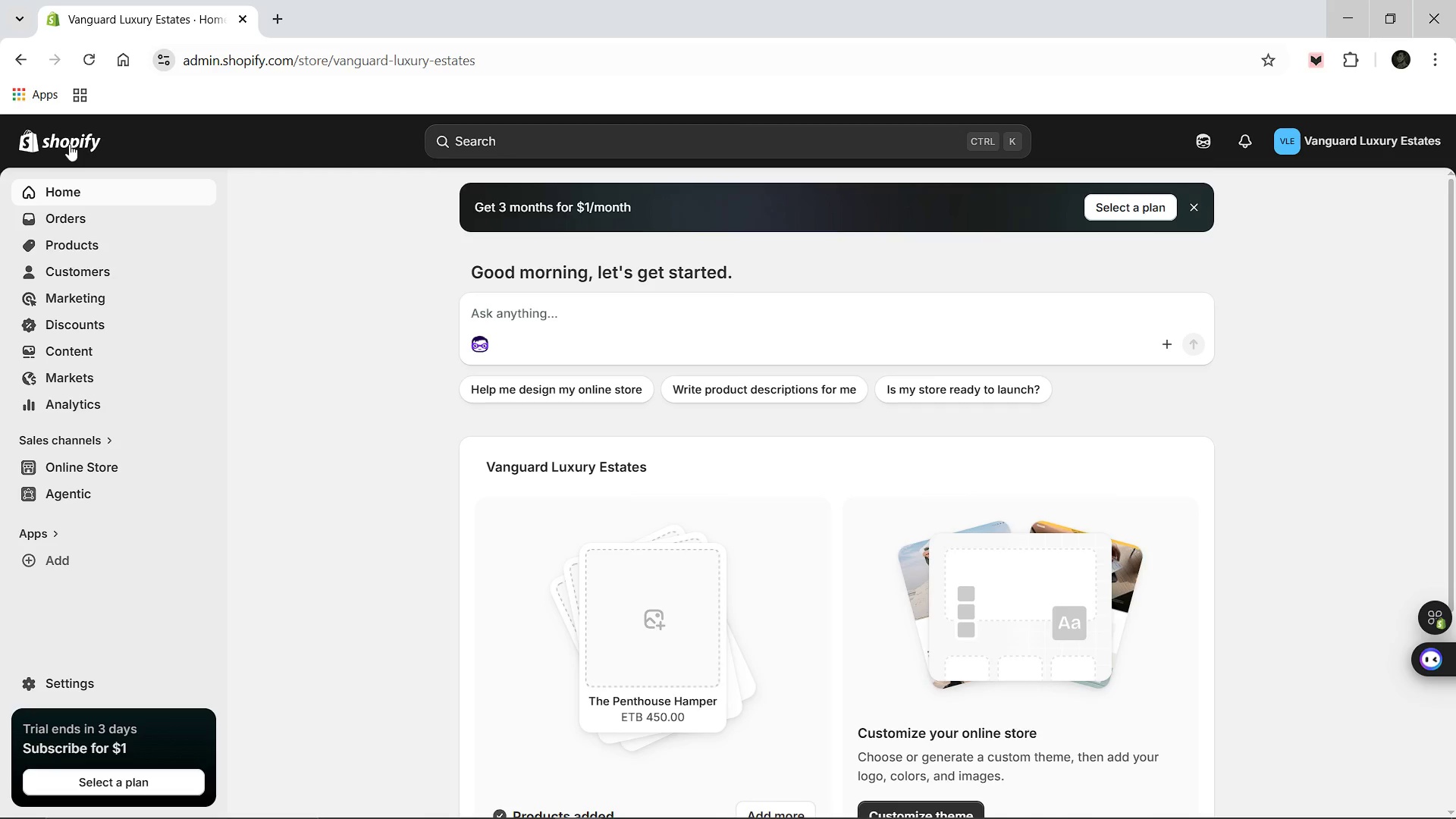 
left_click([55, 246])
 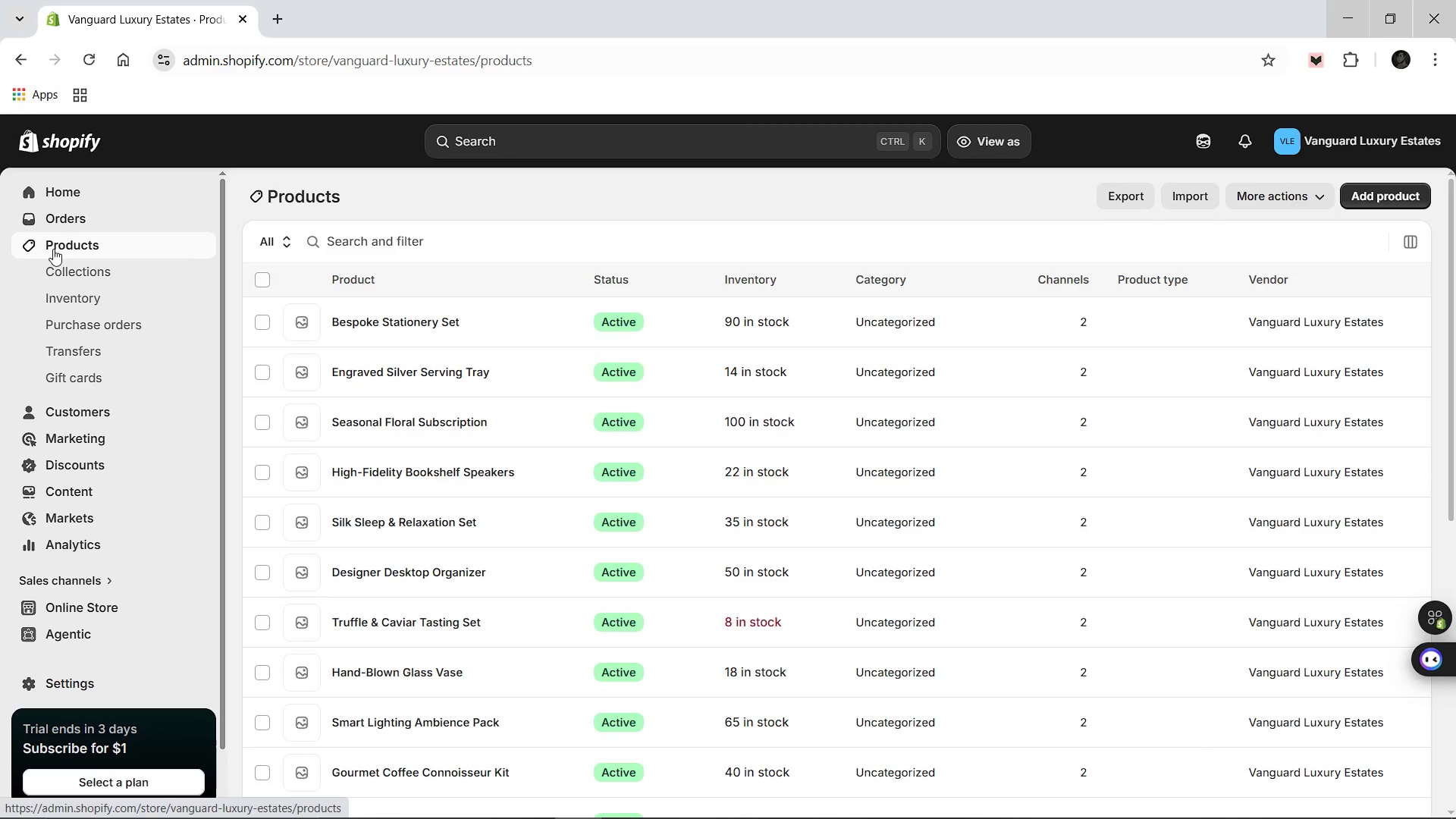 
wait(10.3)
 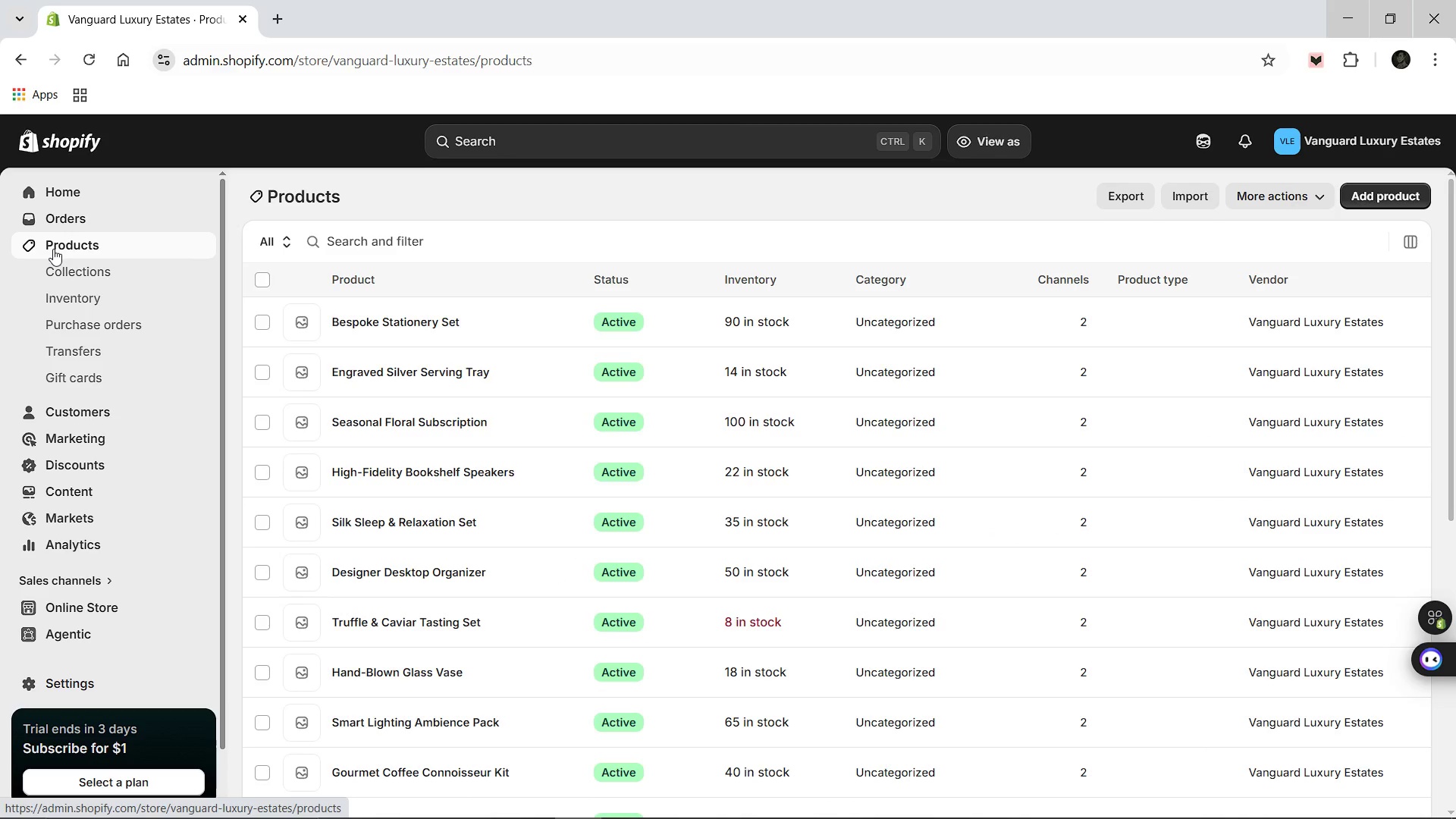 
left_click([725, 805])